 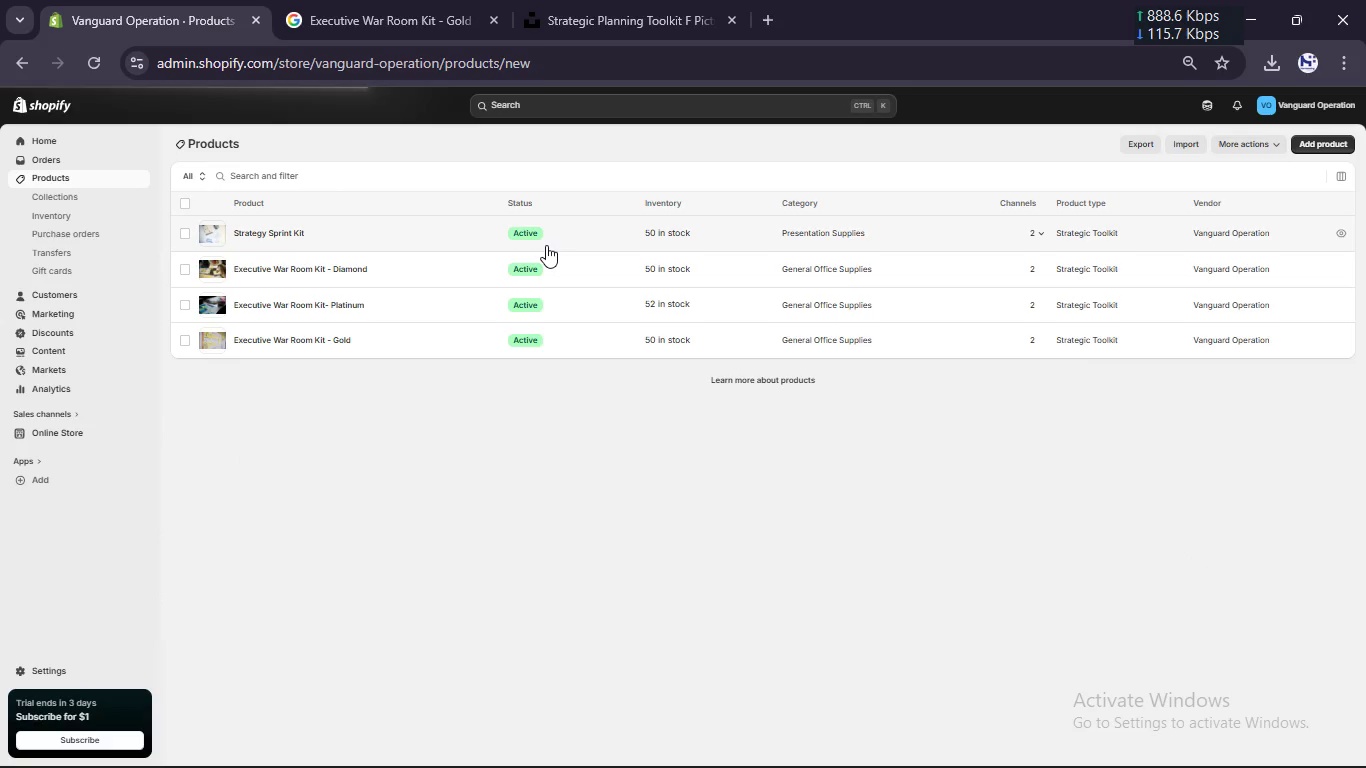 
type(Boardroom LAignment Kt)
 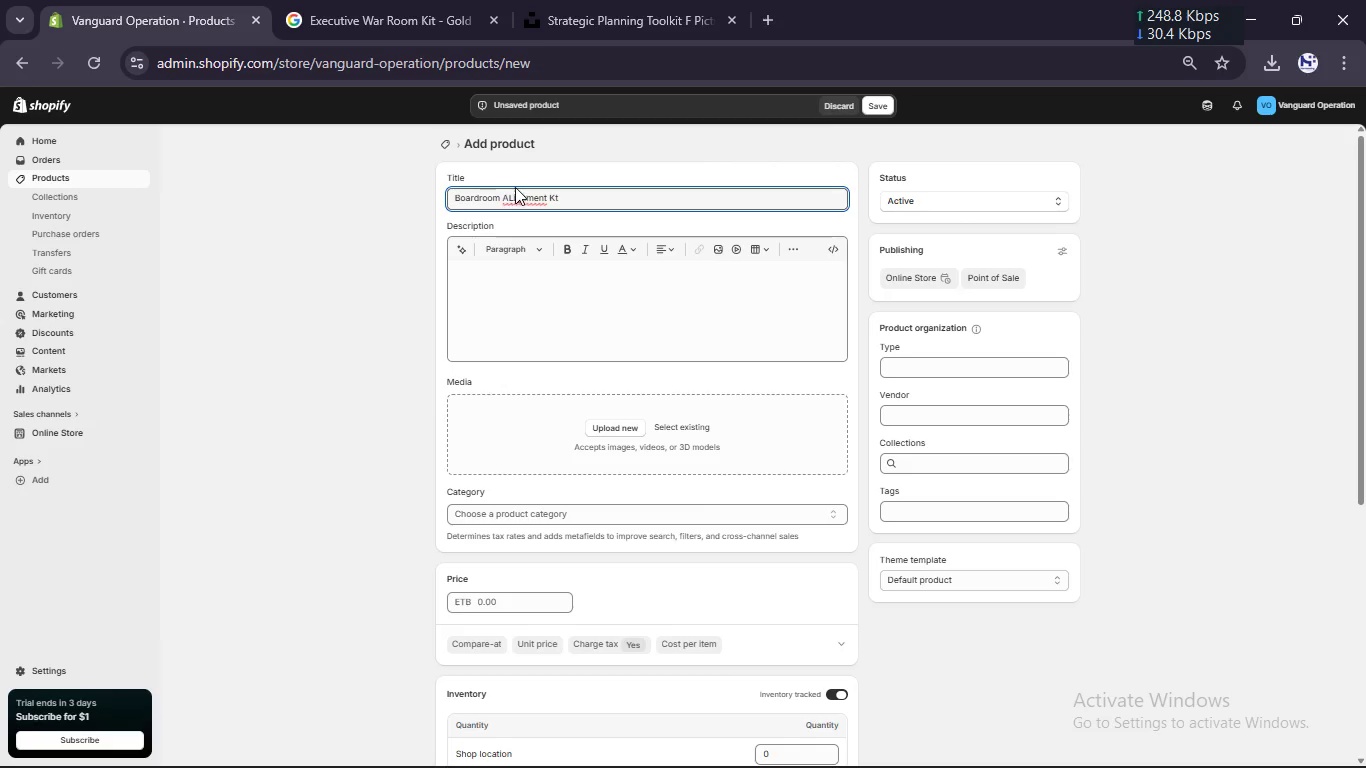 
left_click([522, 191])
 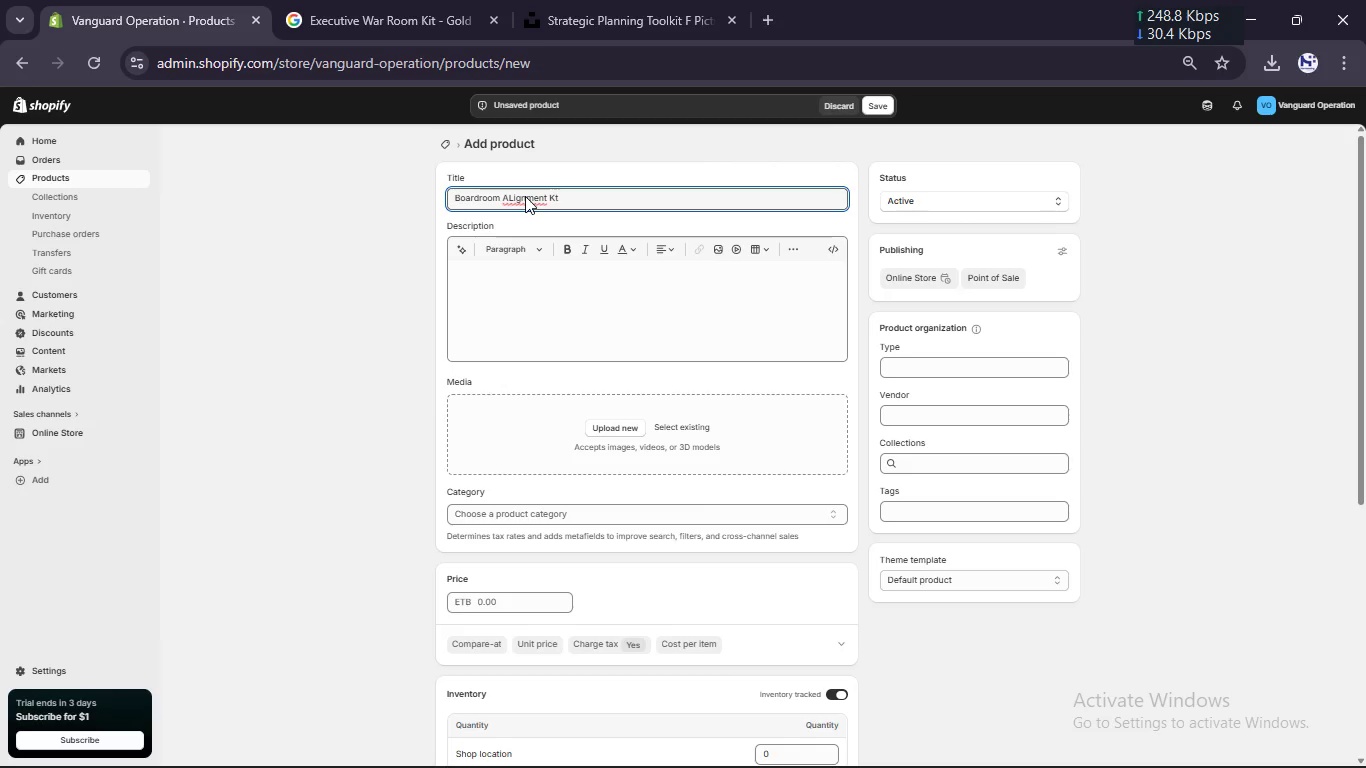 
key(ArrowLeft)
 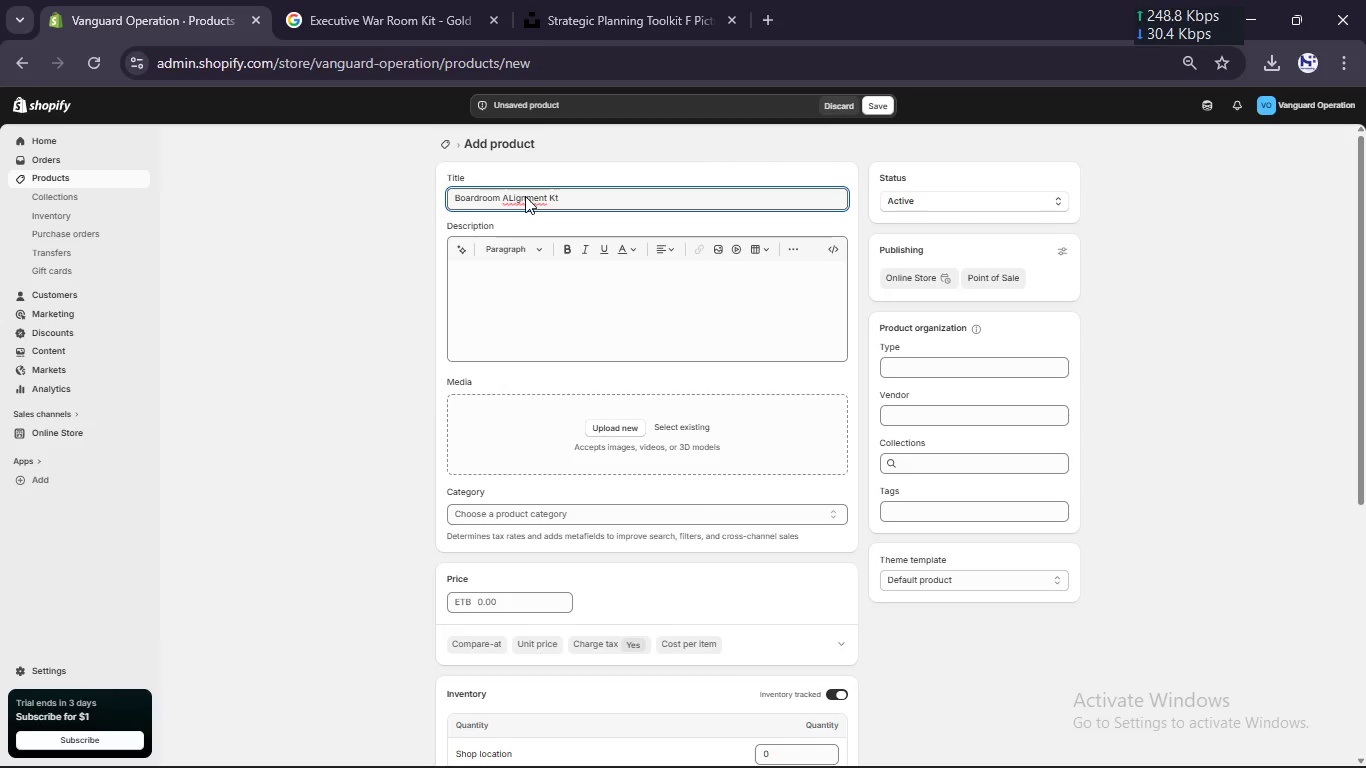 
key(ArrowLeft)
 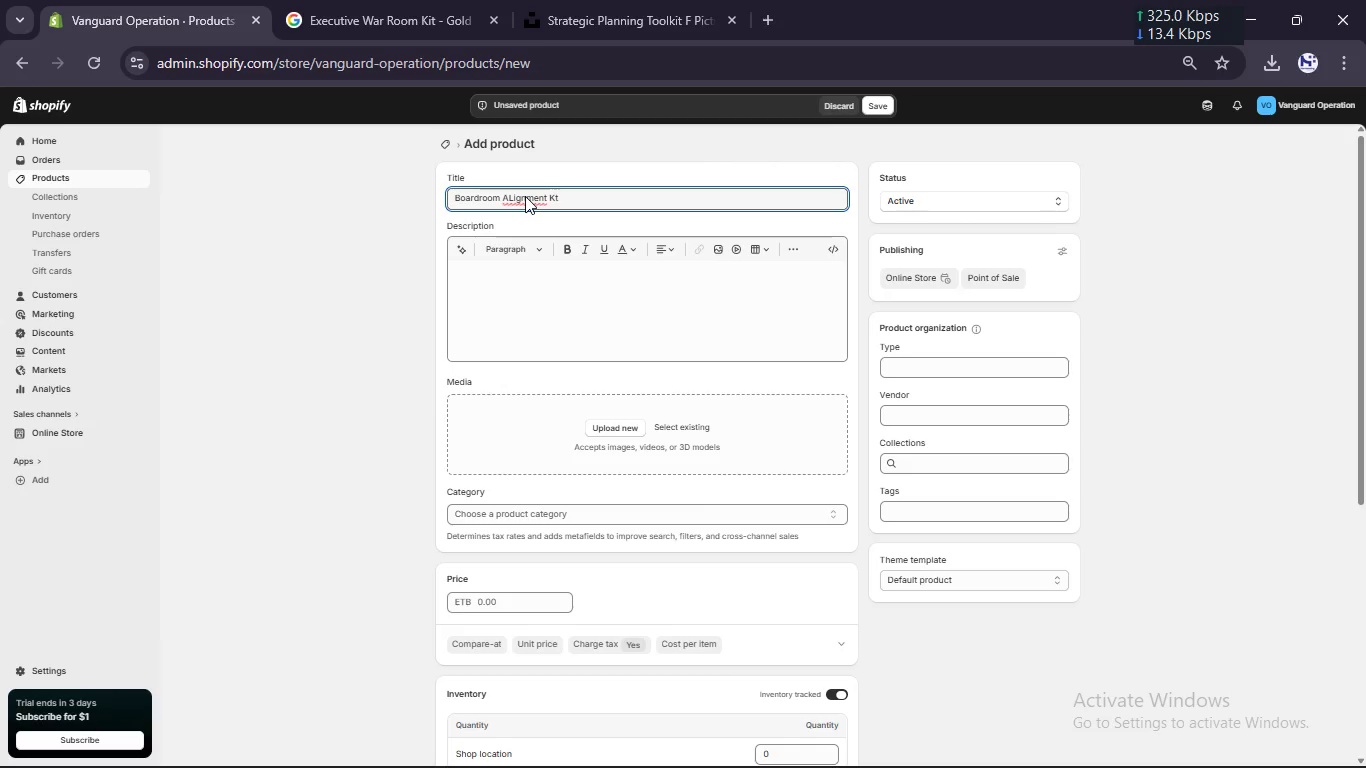 
key(ArrowLeft)
 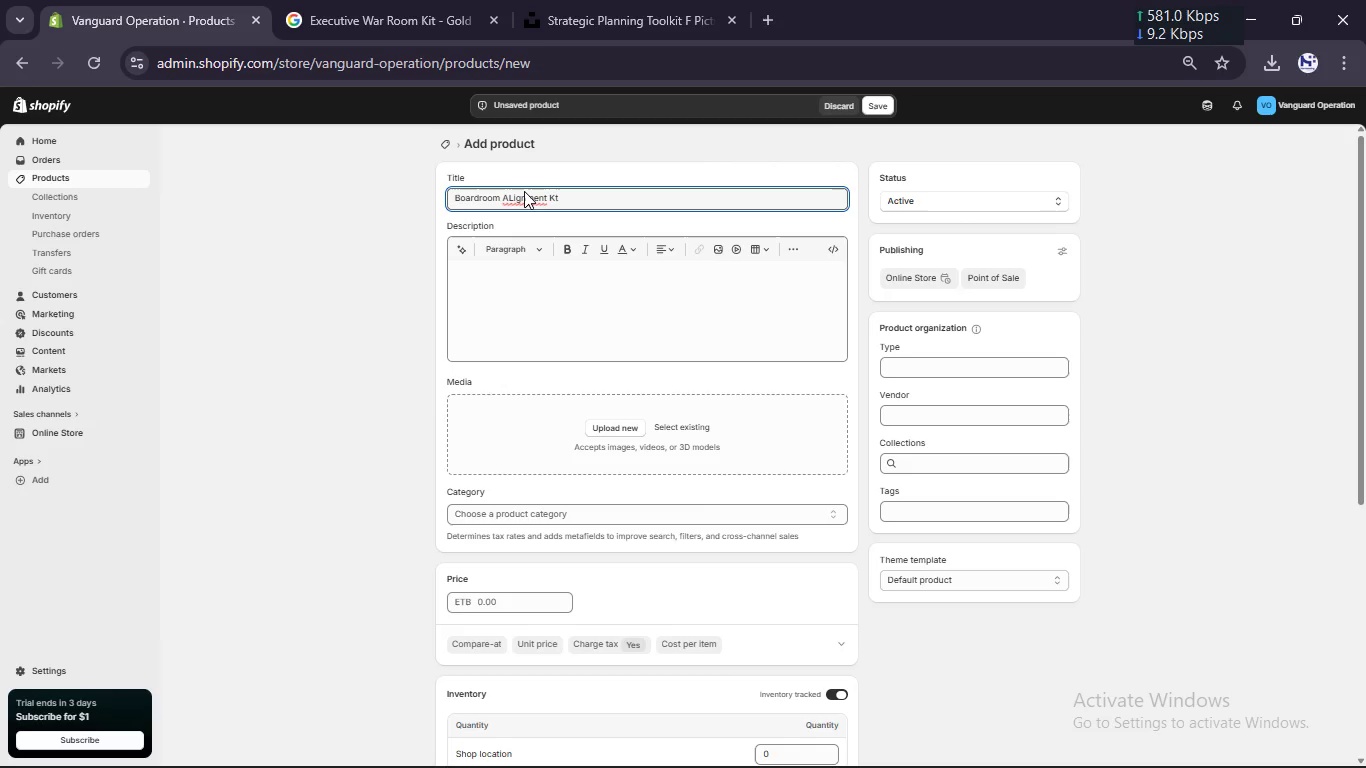 
left_click([524, 191])
 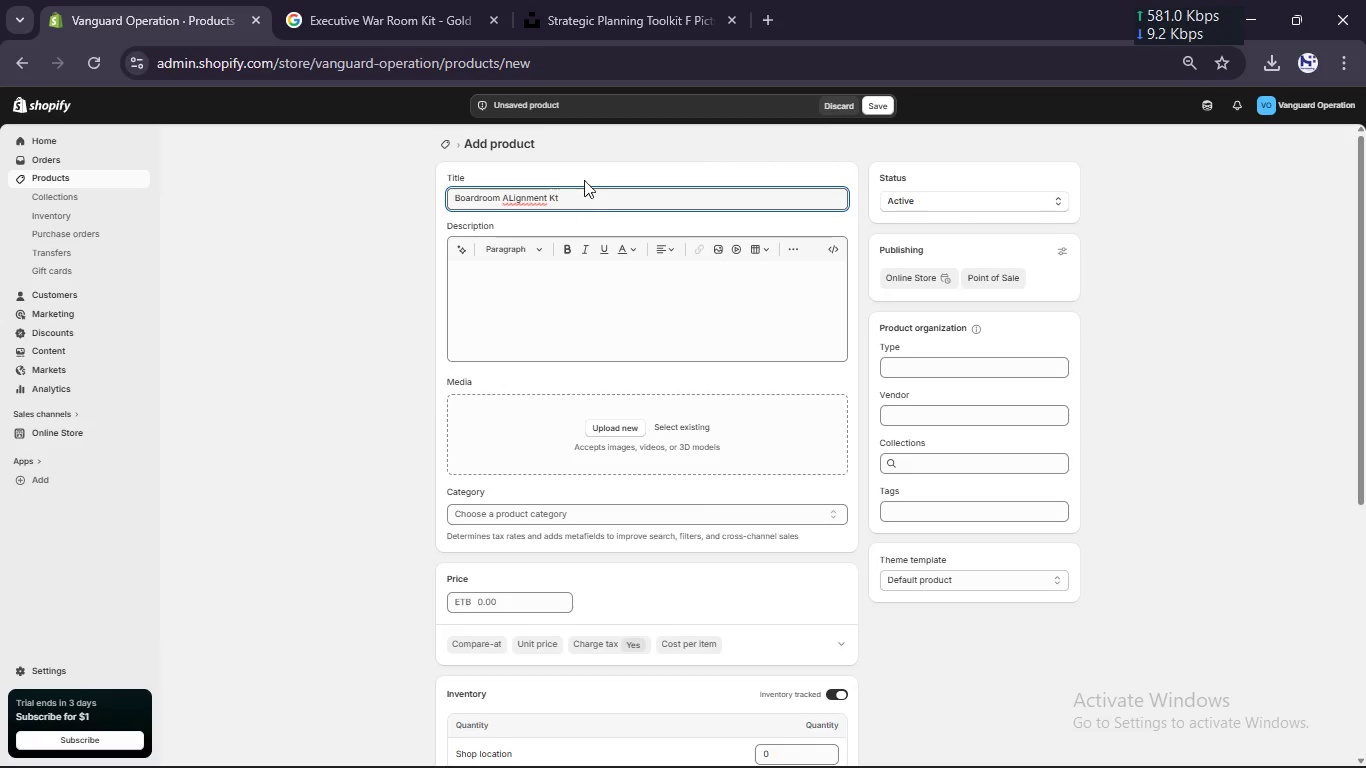 
double_click([585, 179])
 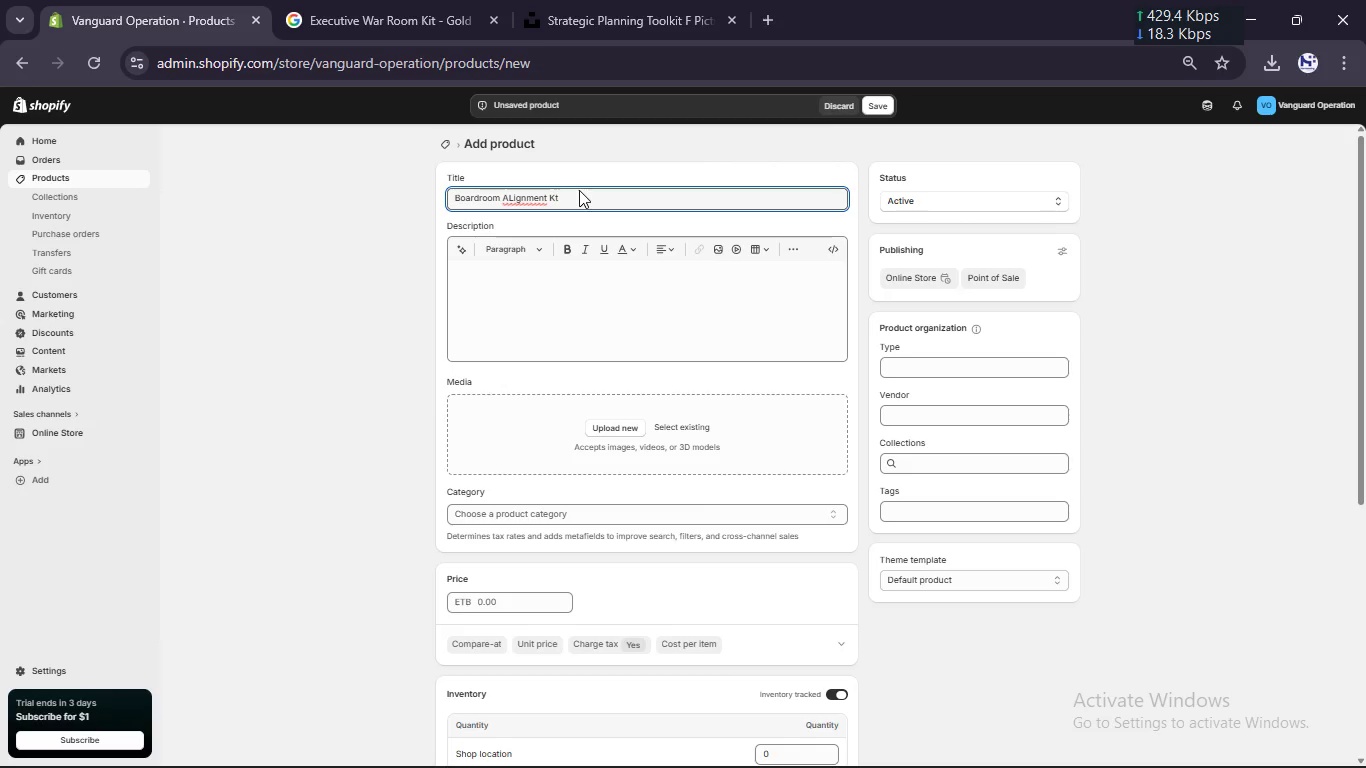 
left_click([579, 190])
 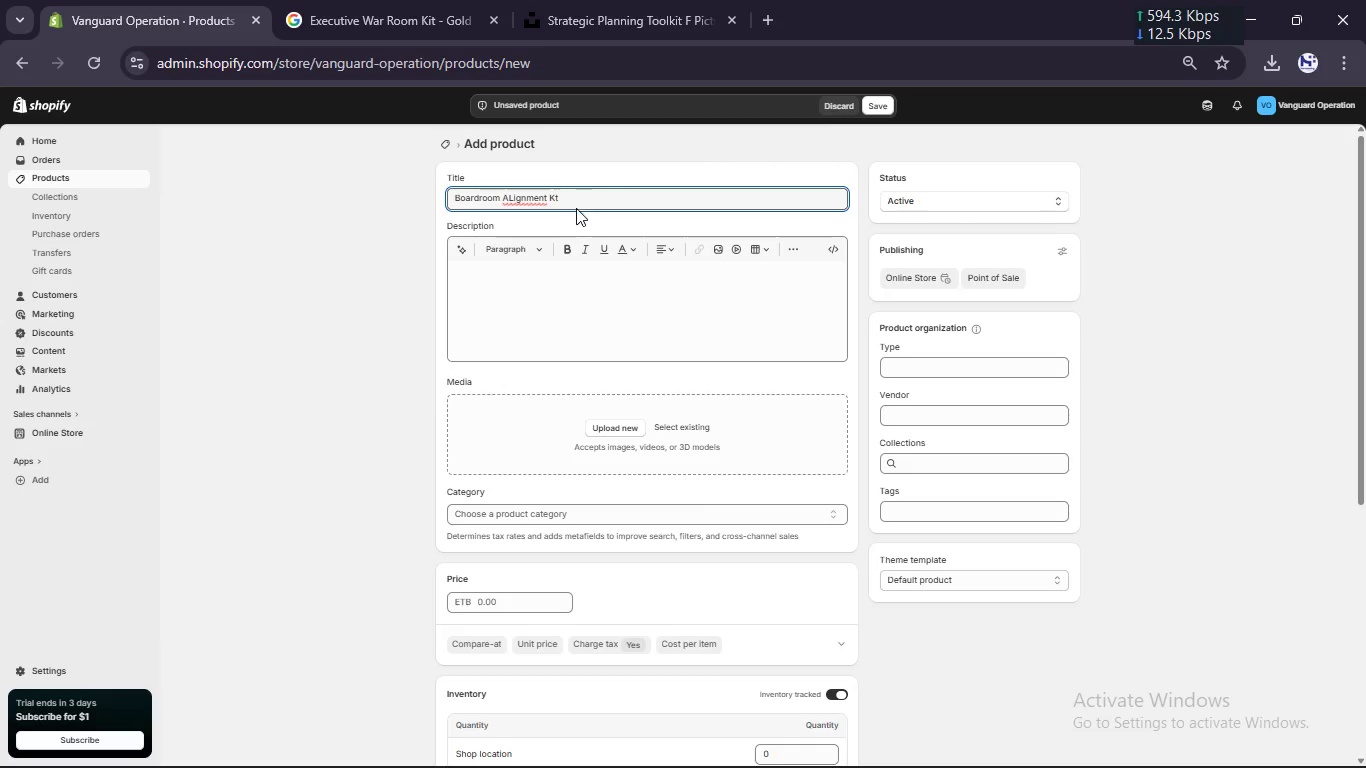 
type( )
key(Backspace)
key(Backspace)
type(it)
 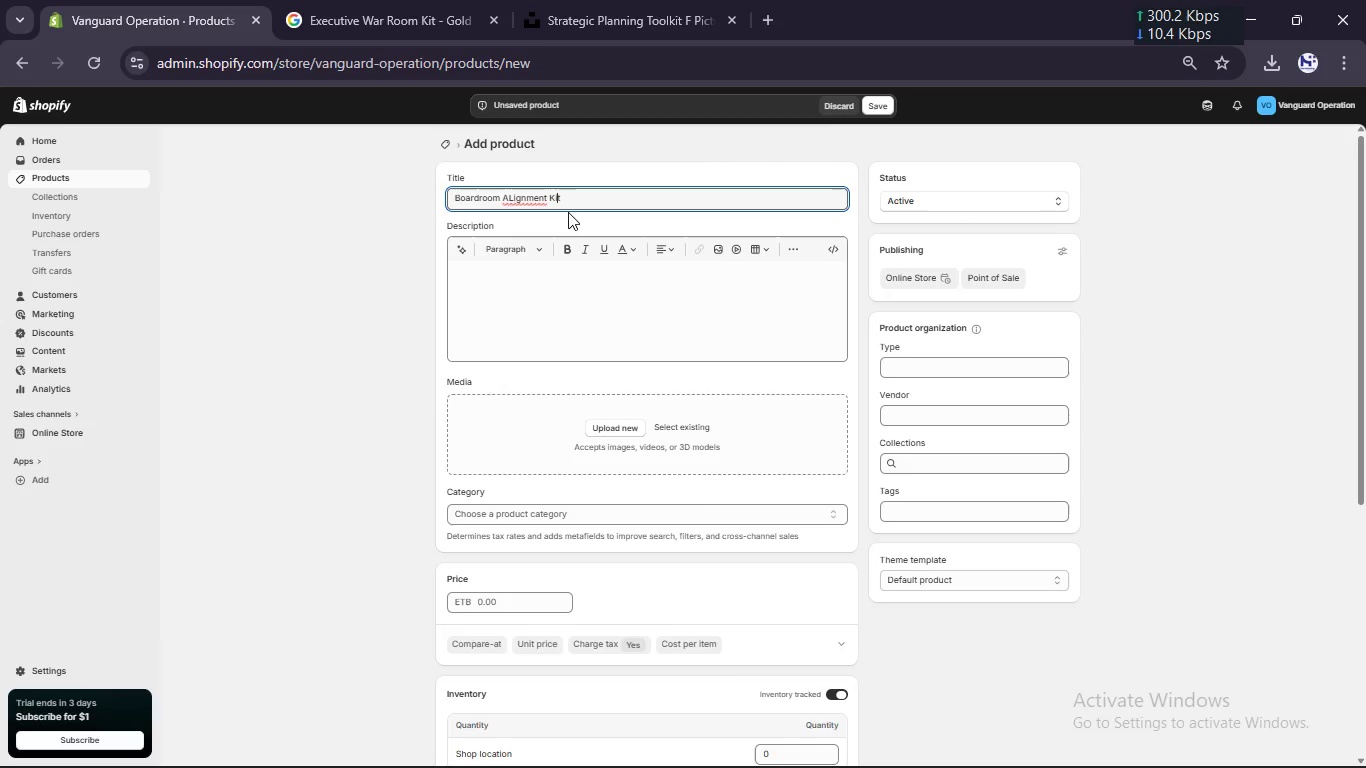 
hold_key(key=ArrowLeft, duration=0.78)
 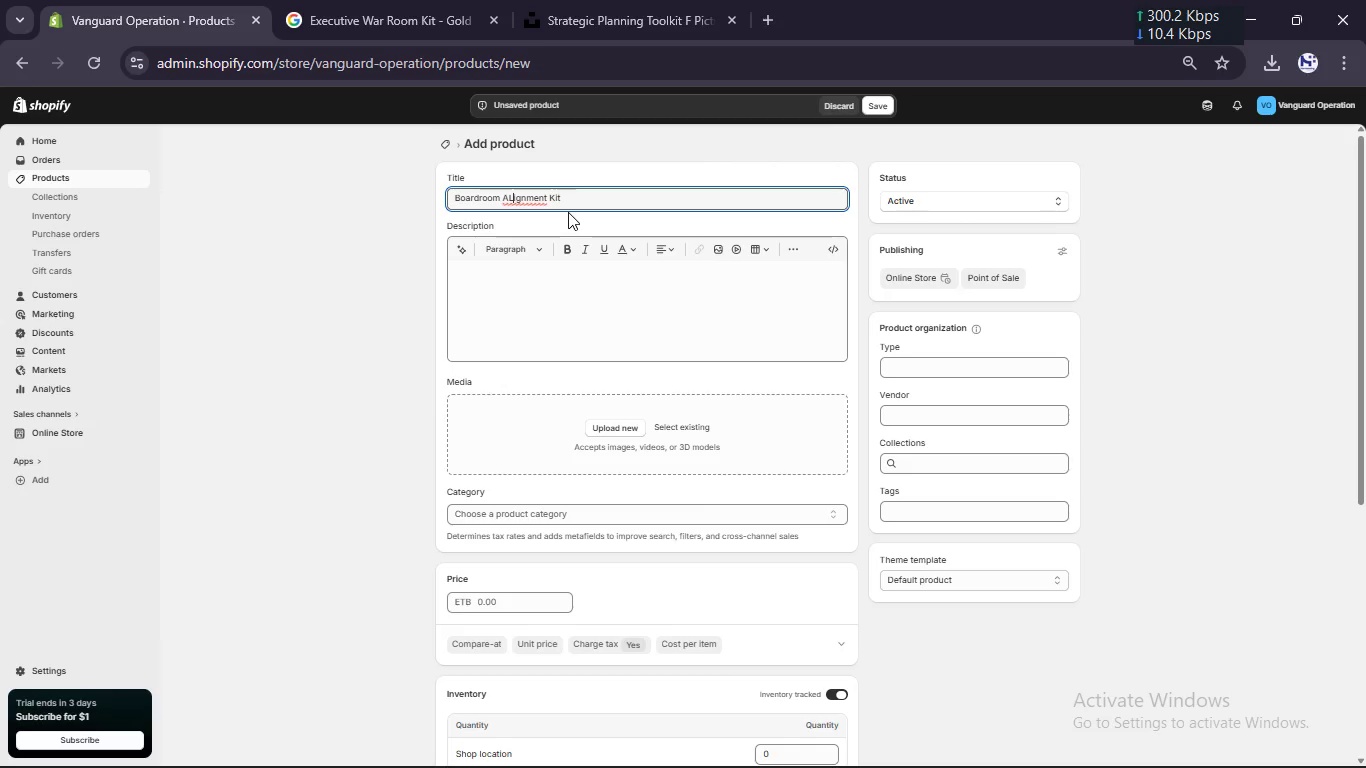 
key(ArrowLeft)
 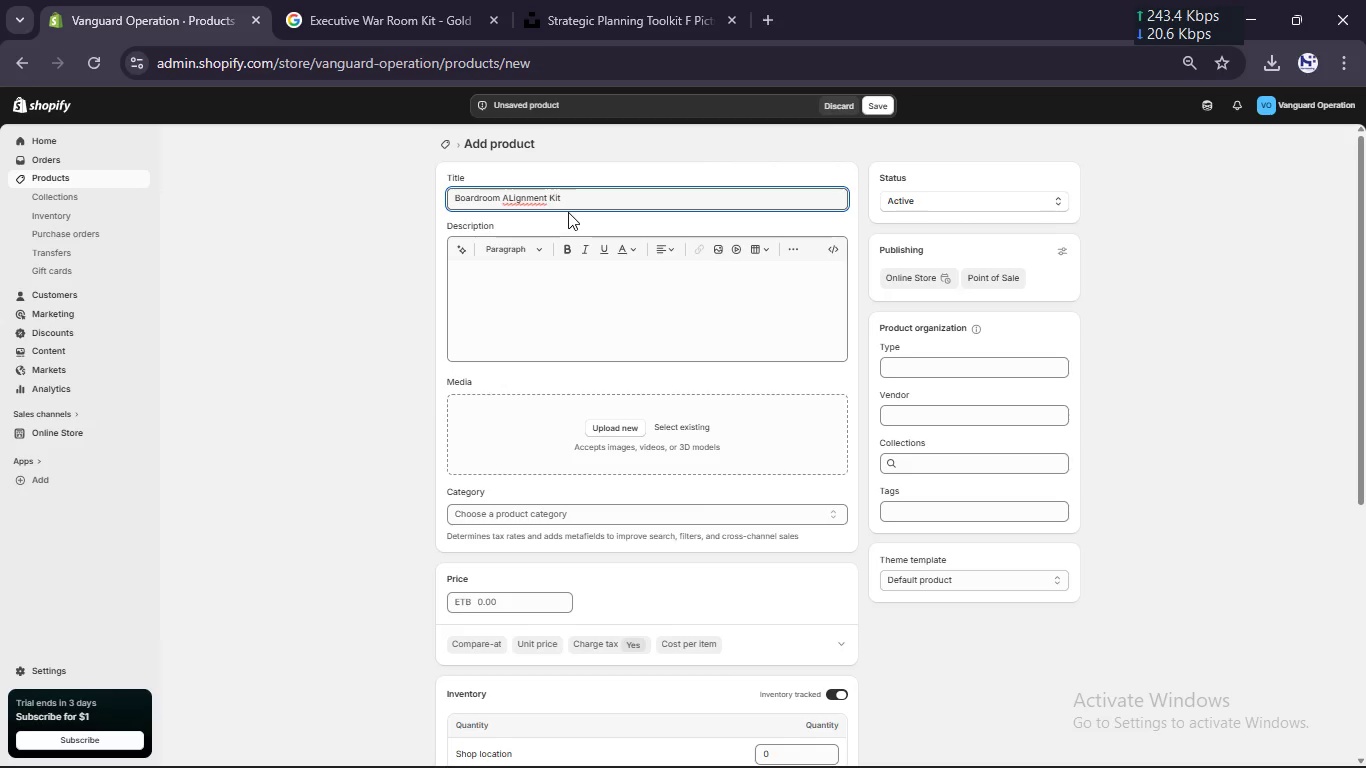 
key(Backspace)
 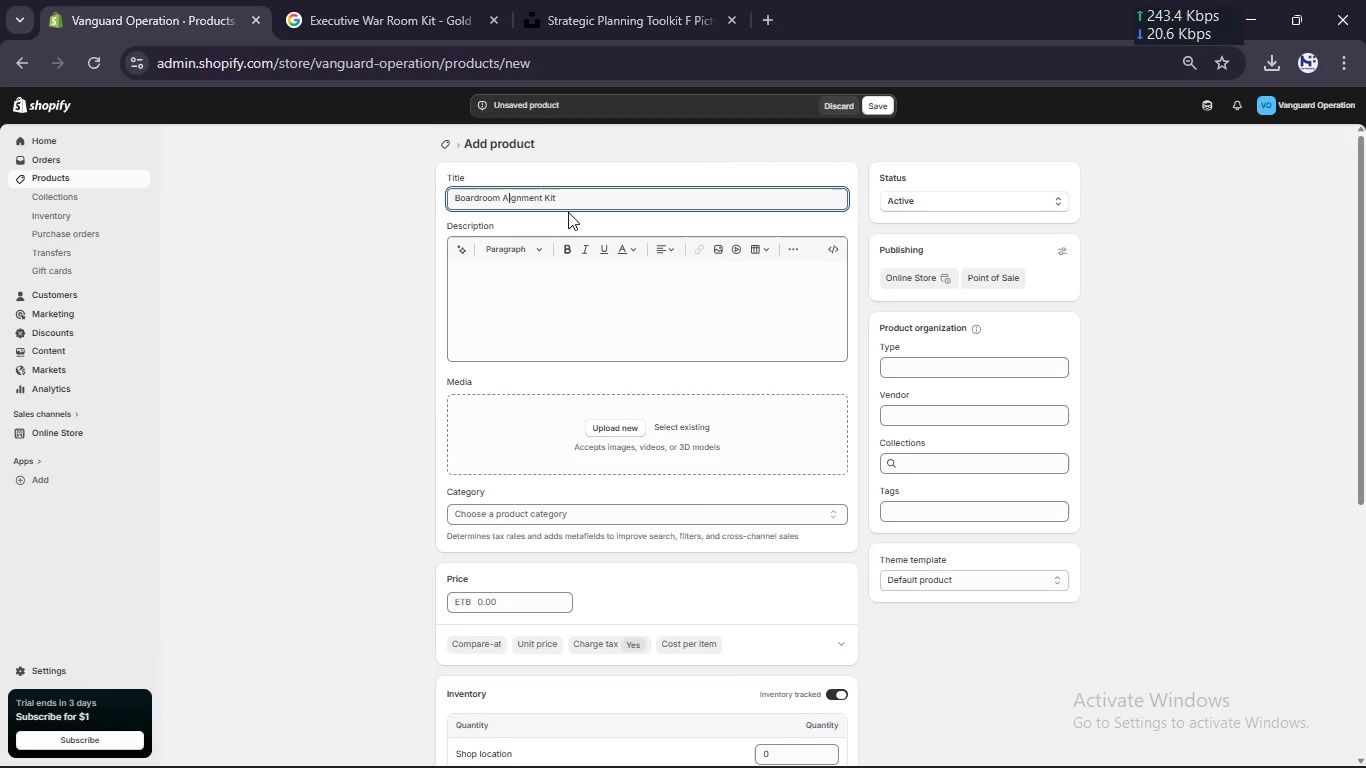 
key(L)
 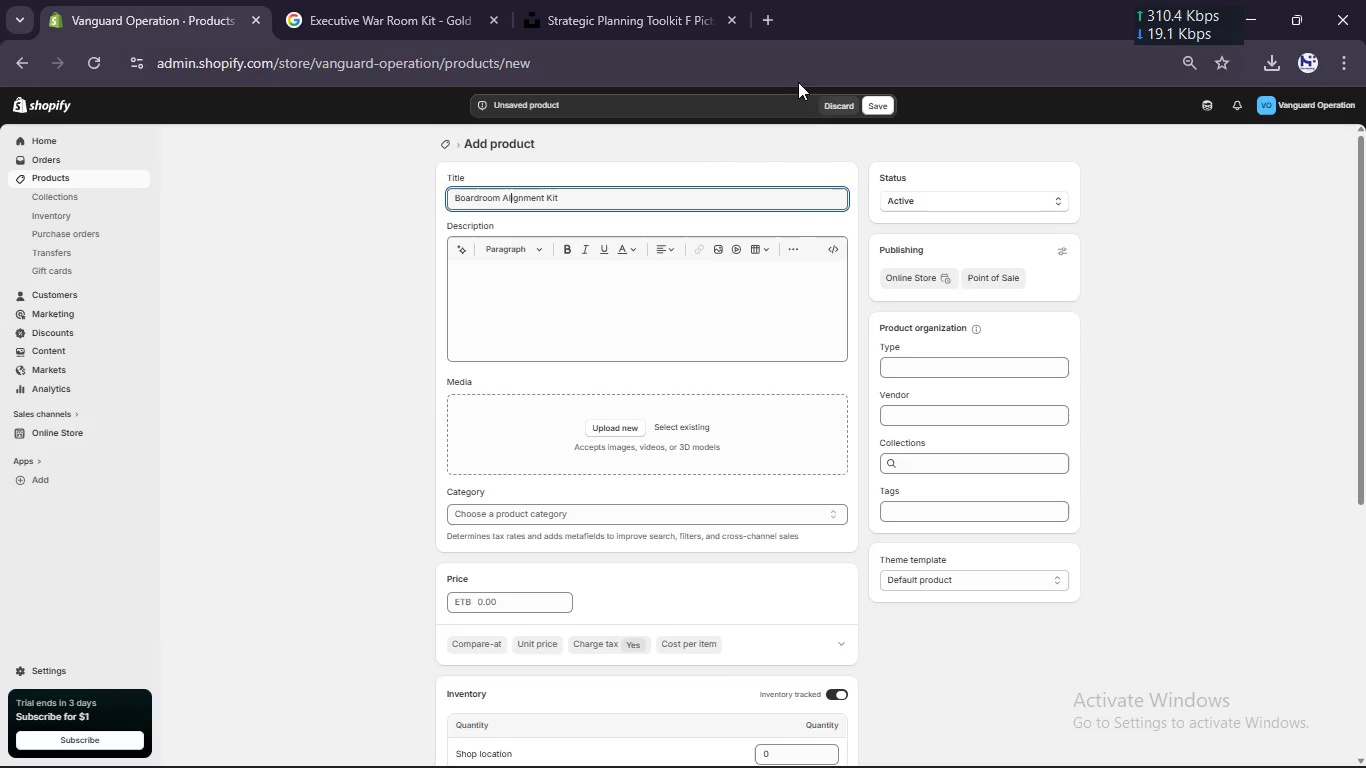 
scroll: coordinate [568, 184], scroll_direction: up, amount: 3.0
 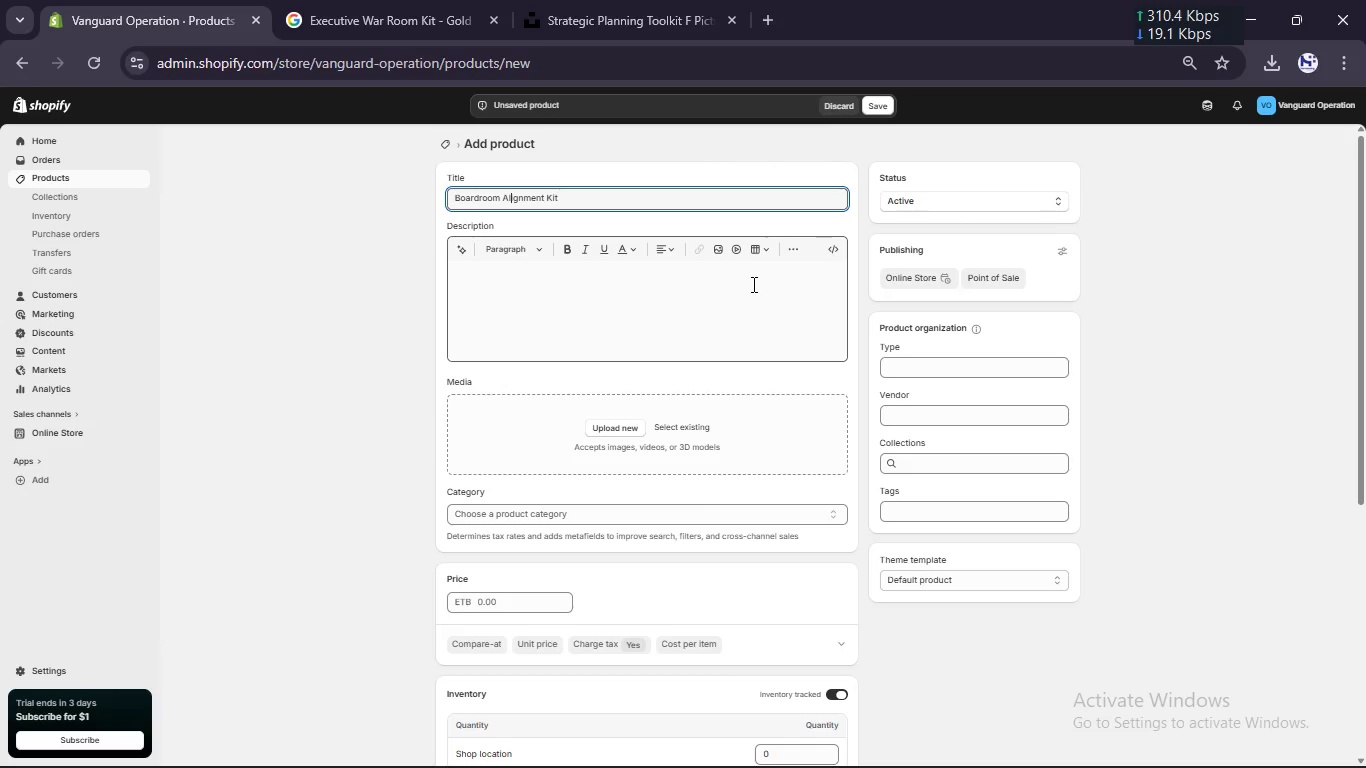 
left_click([752, 284])
 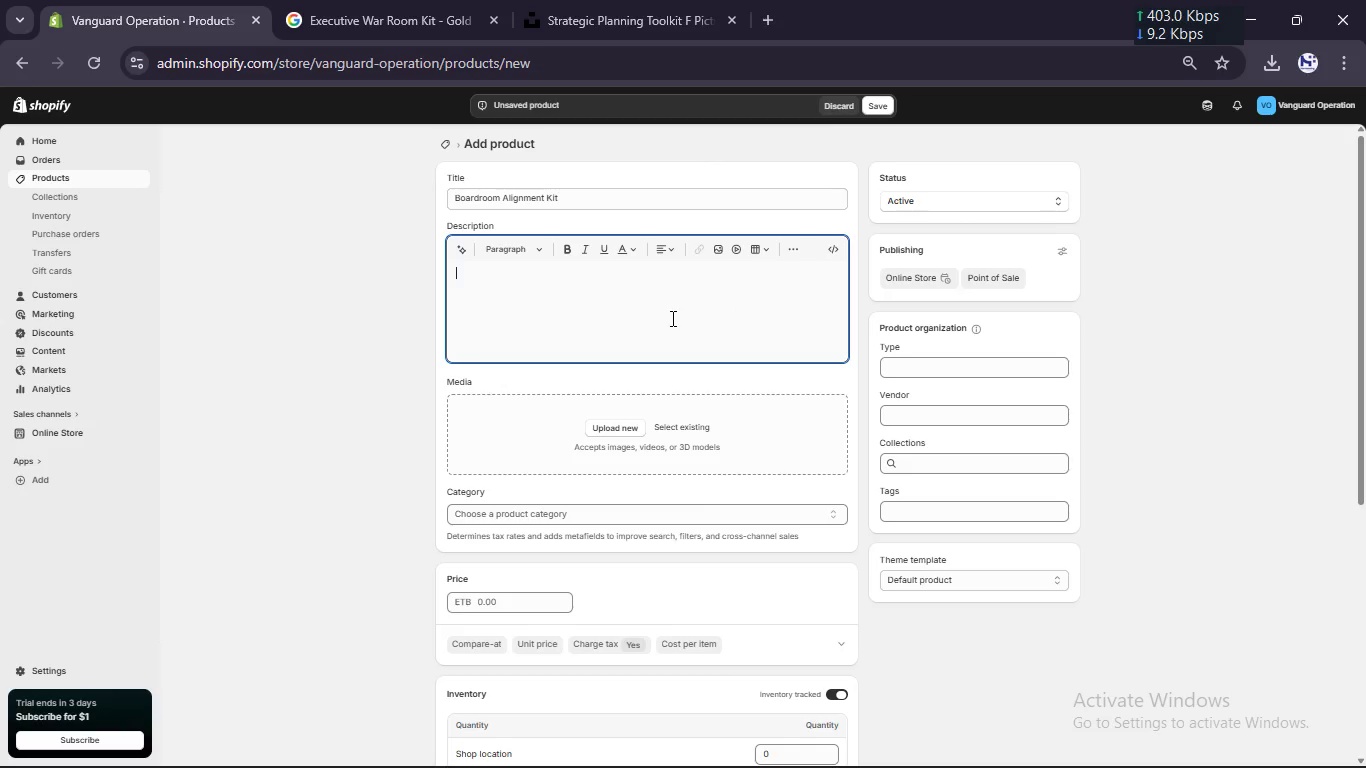 
scroll: coordinate [670, 327], scroll_direction: down, amount: 1.0
 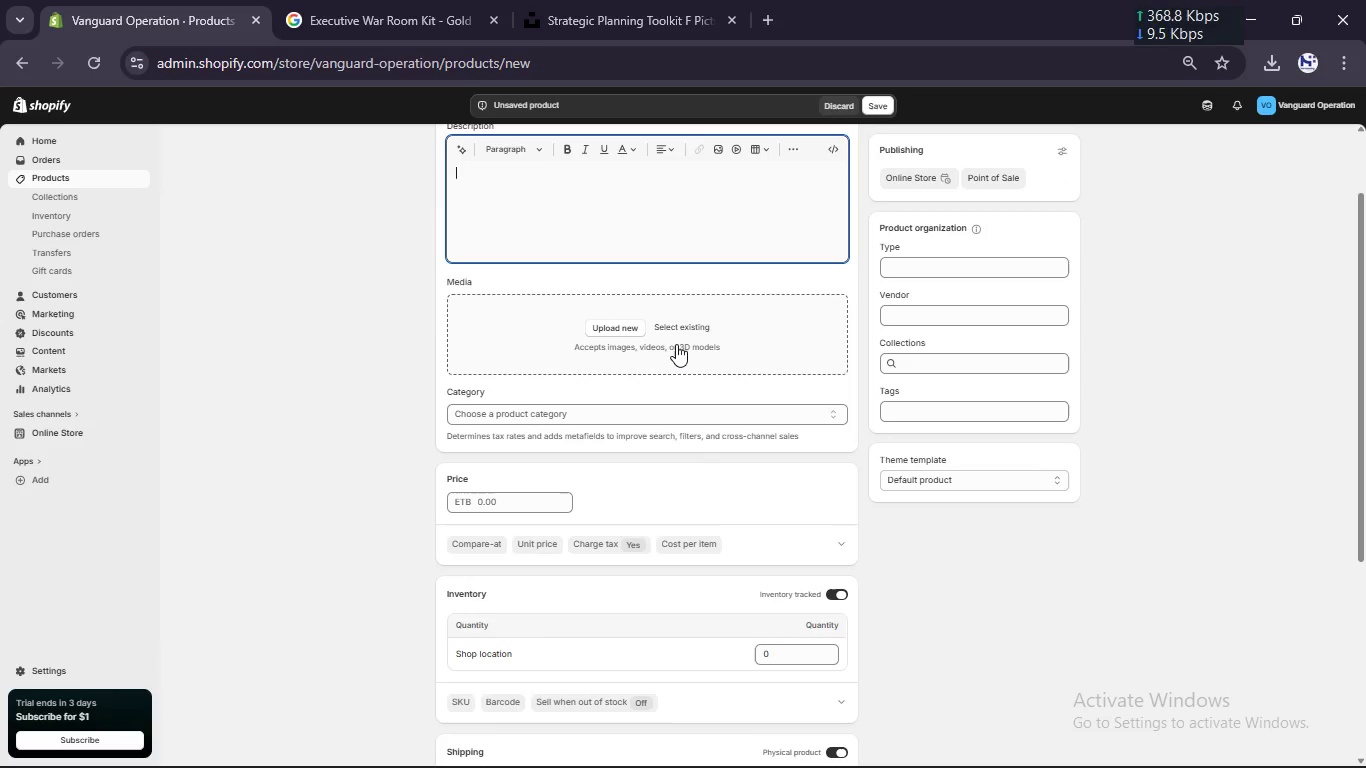 
type(The Boardroom Aignment Kit is dei)
key(Backspace)
type(sgined to fa)
 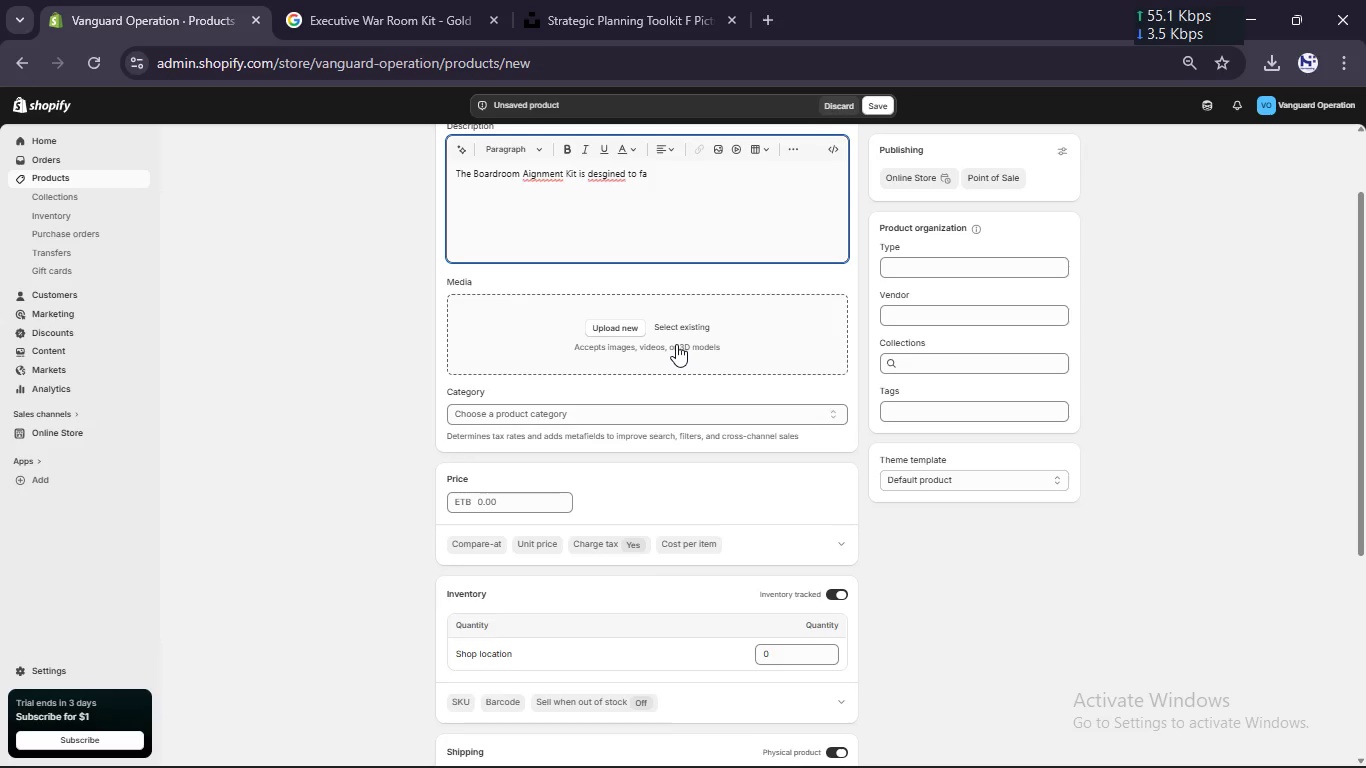 
wait(7.05)
 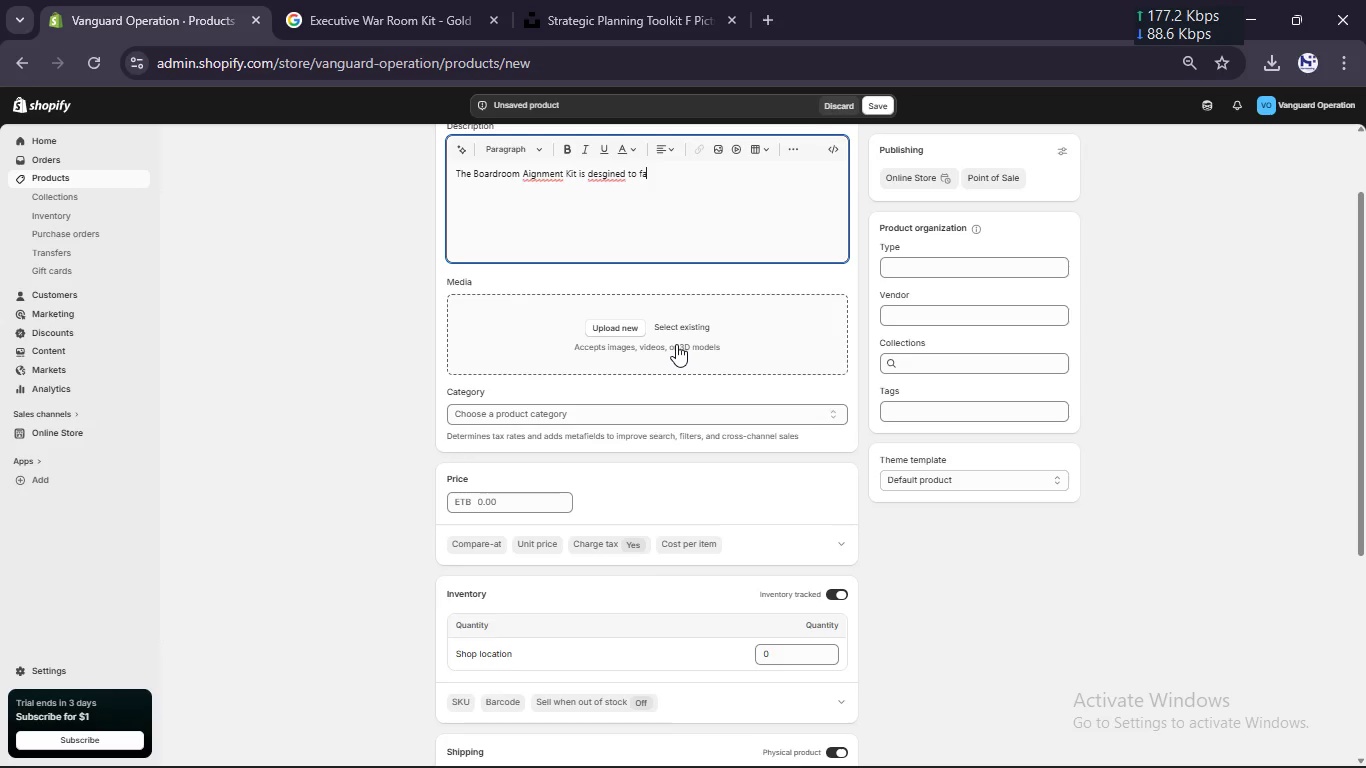 
type(cilitate structurd s)
key(Backspace)
type(dic)
key(Backspace)
type(scussions among senior leadership and board-level stakeholders. It focuses on clarit, communication, and alignment acroos stratrgic)
 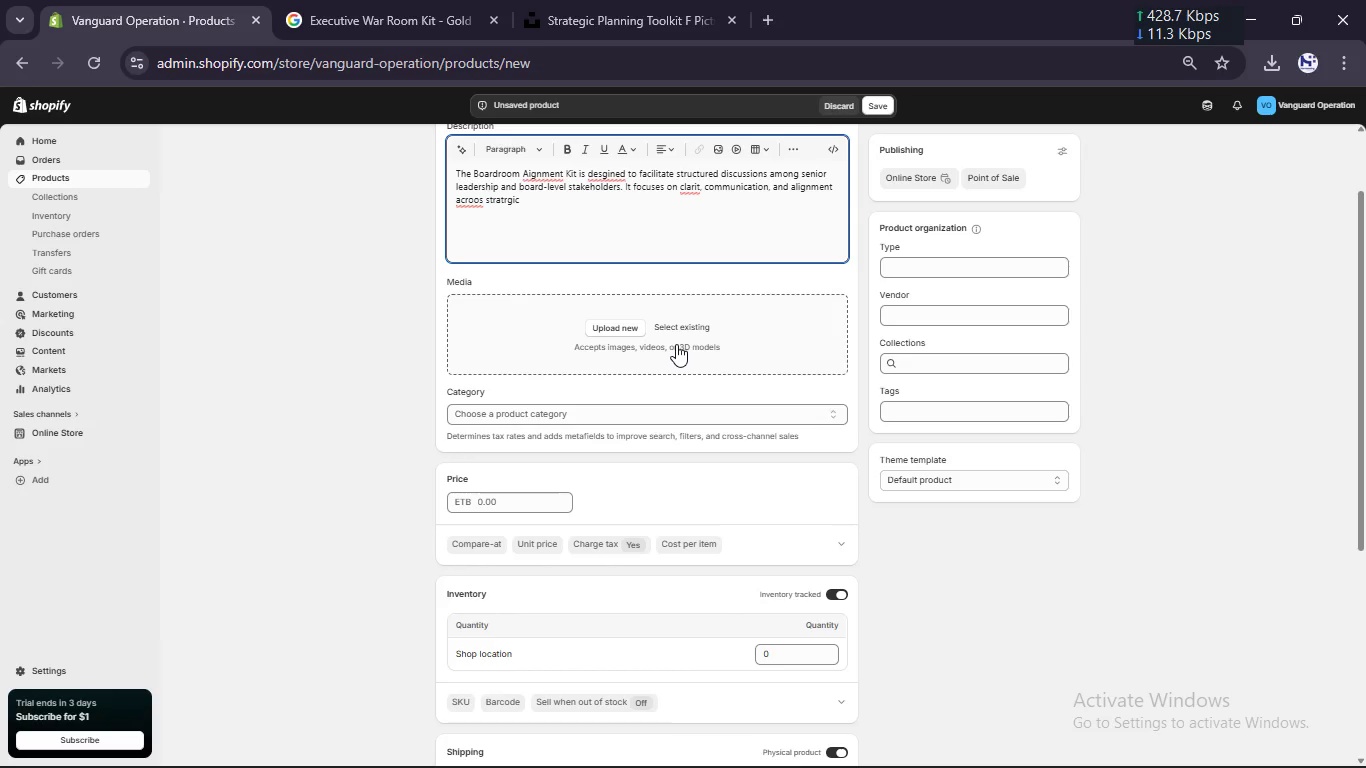 
key(ArrowLeft)
 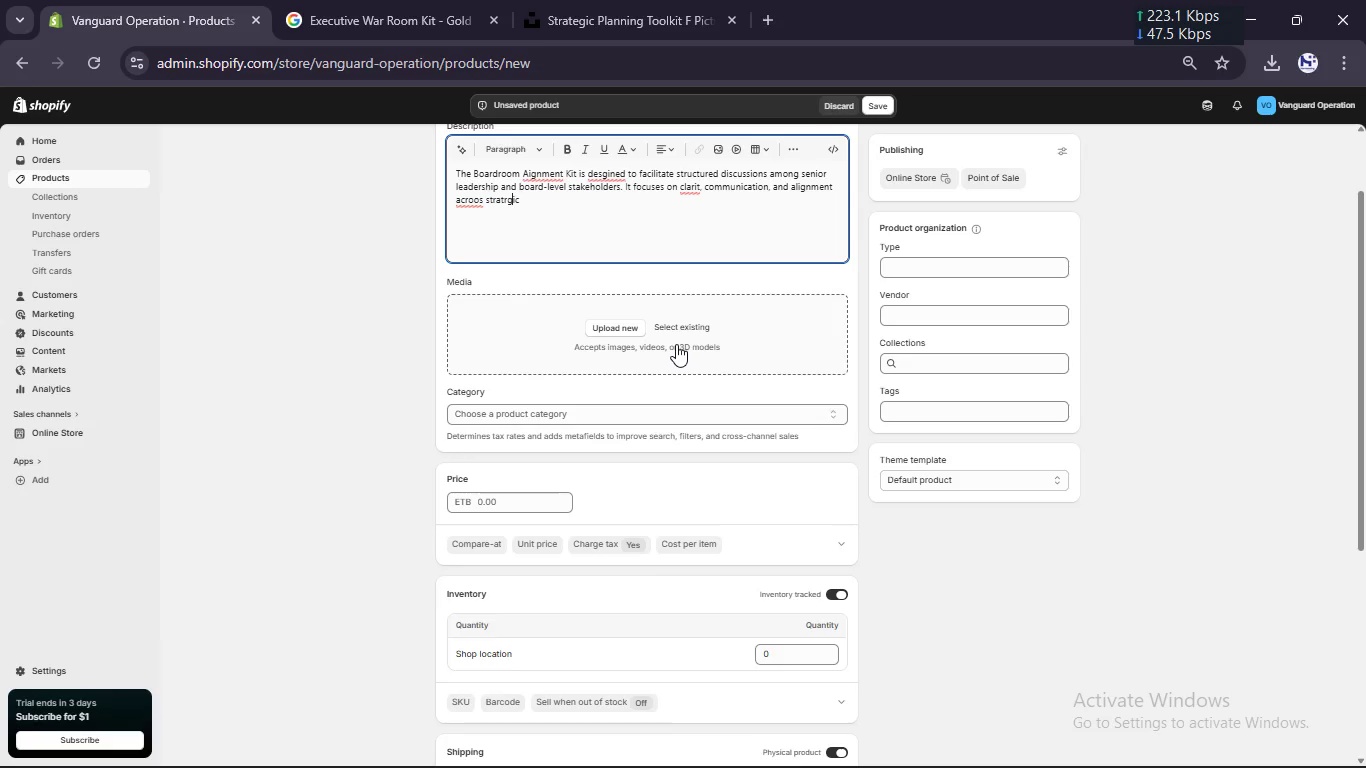 
key(ArrowLeft)
 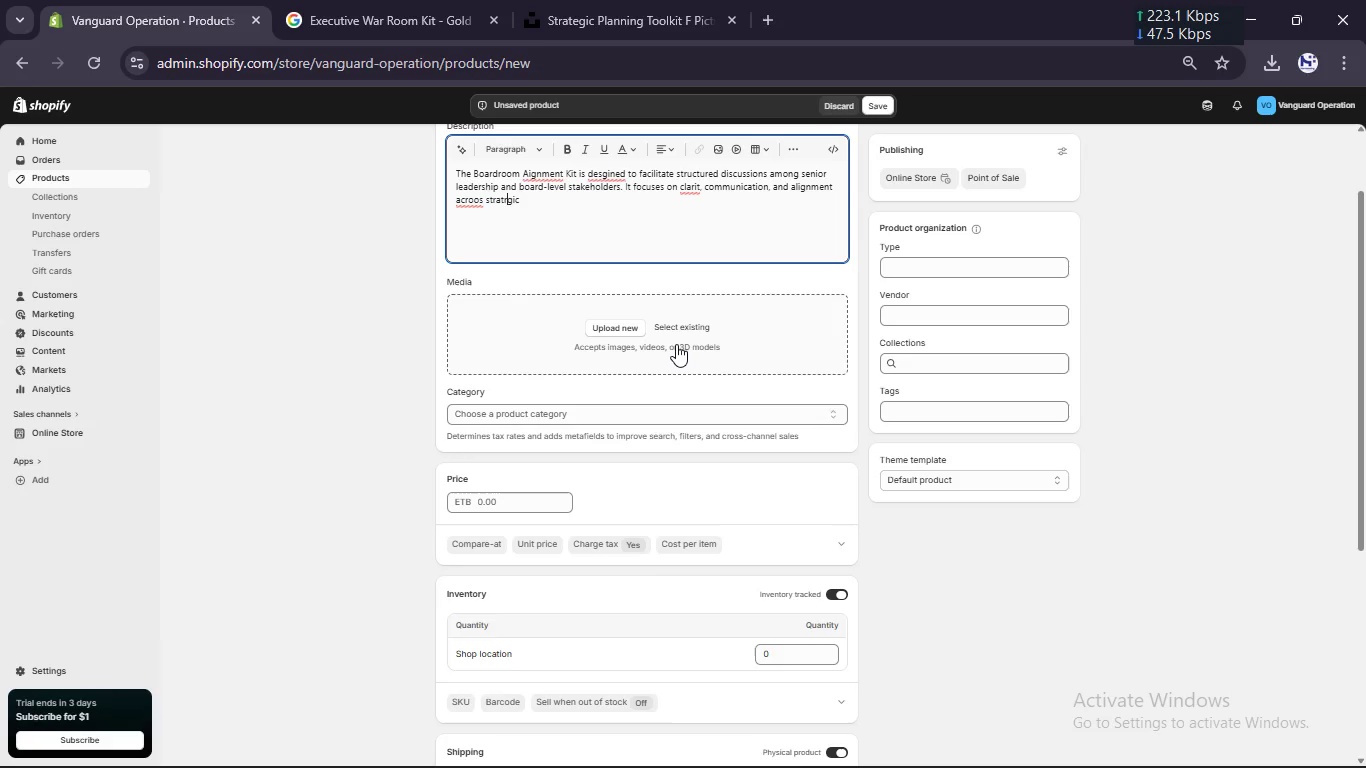 
key(ArrowLeft)
 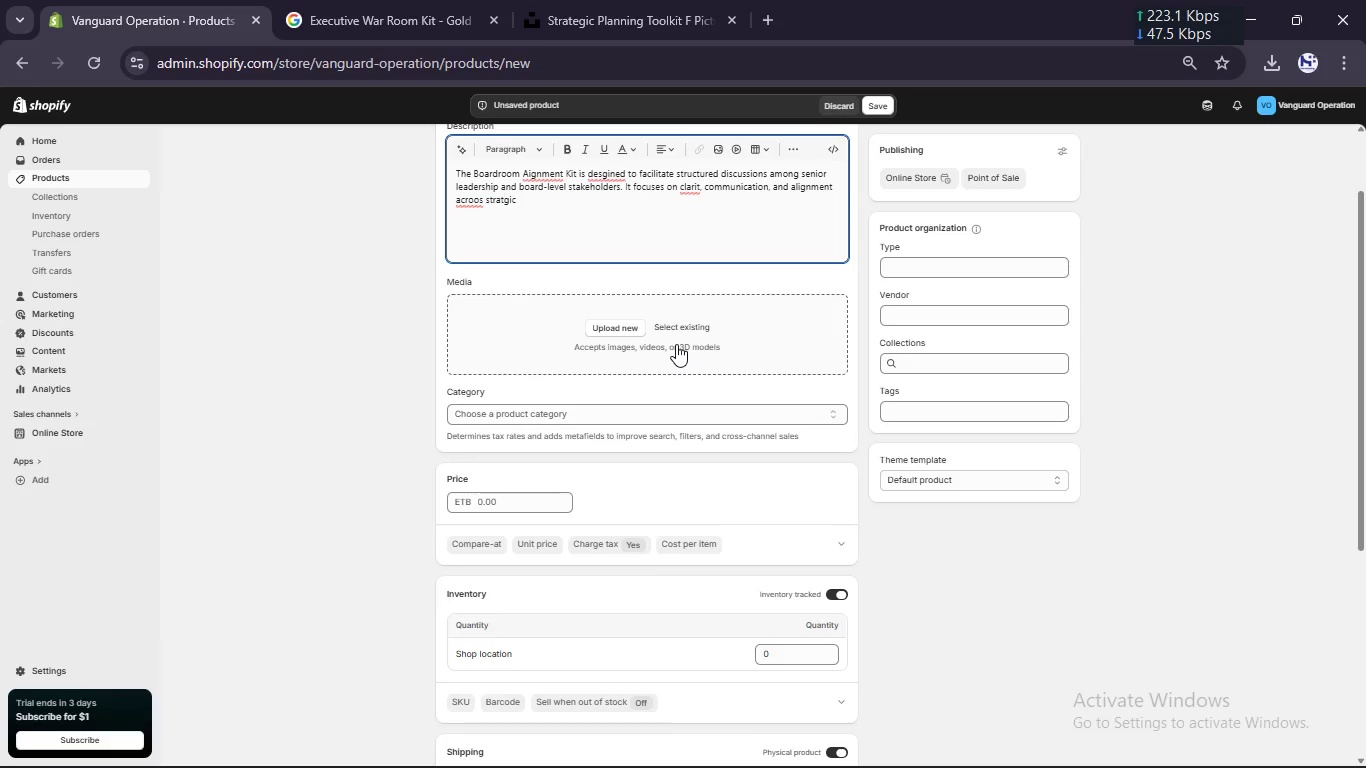 
key(Backspace)
 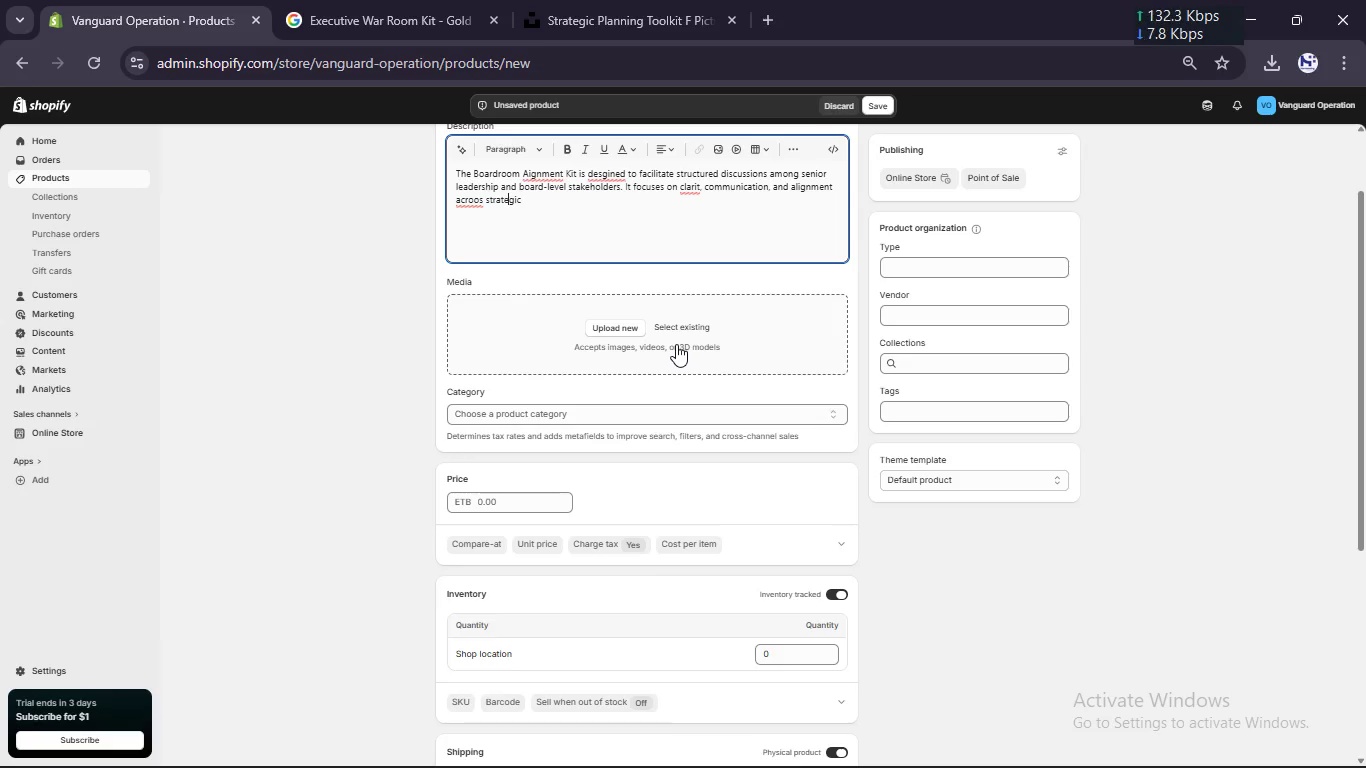 
key(E)
 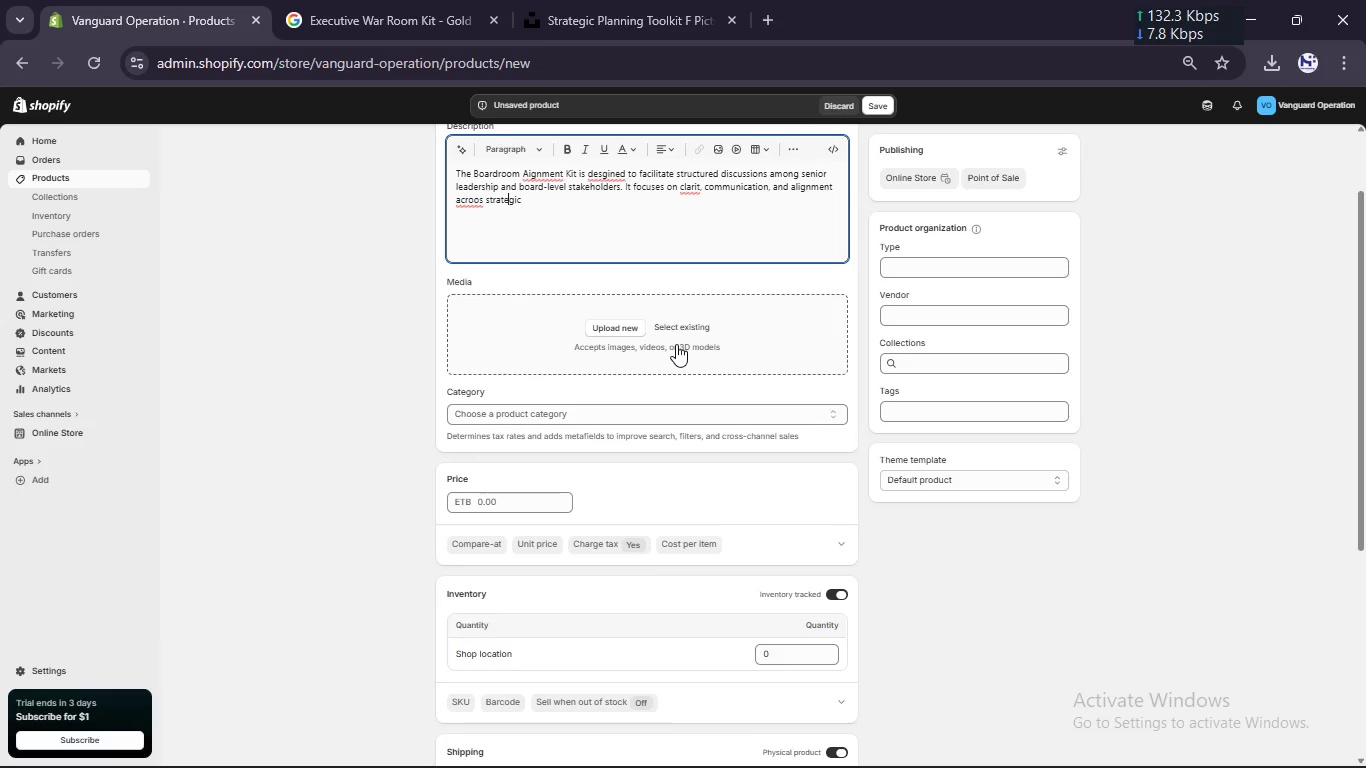 
key(ArrowLeft)
 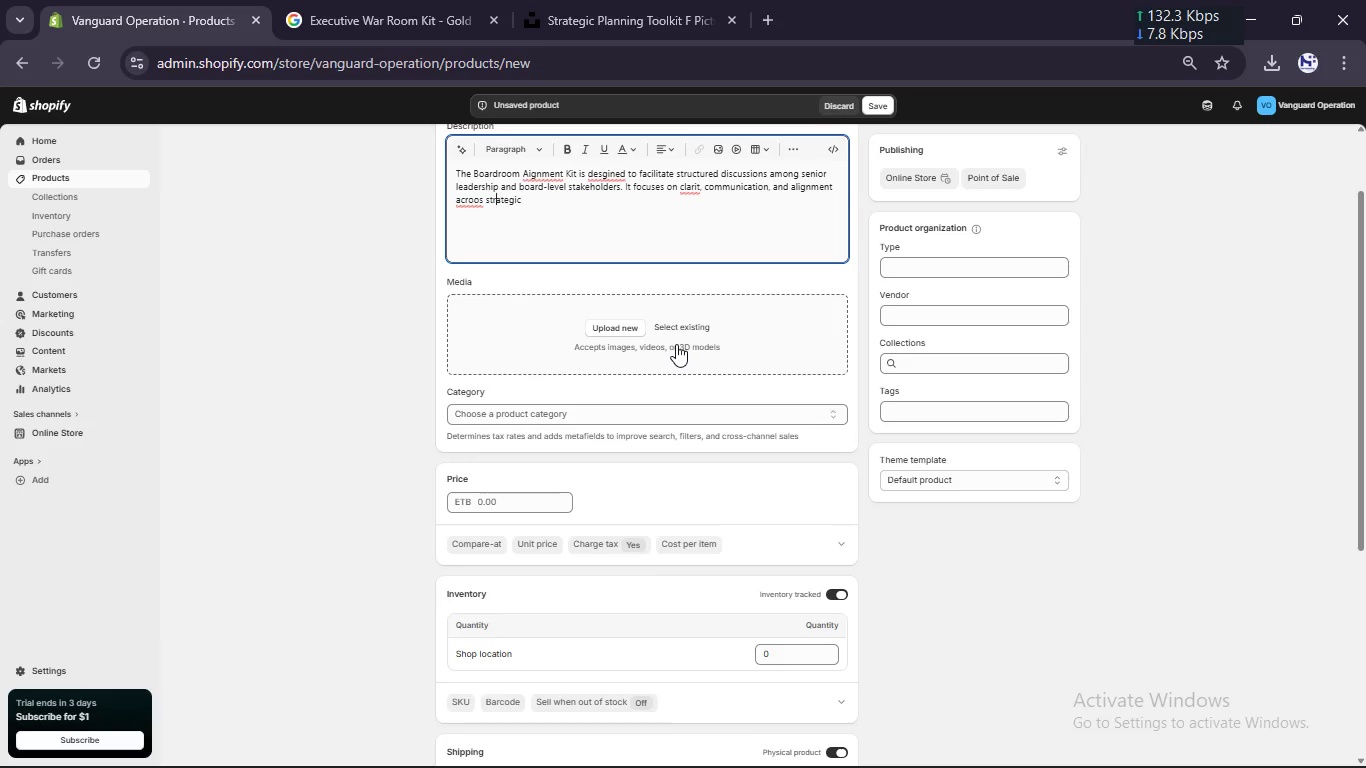 
key(ArrowLeft)
 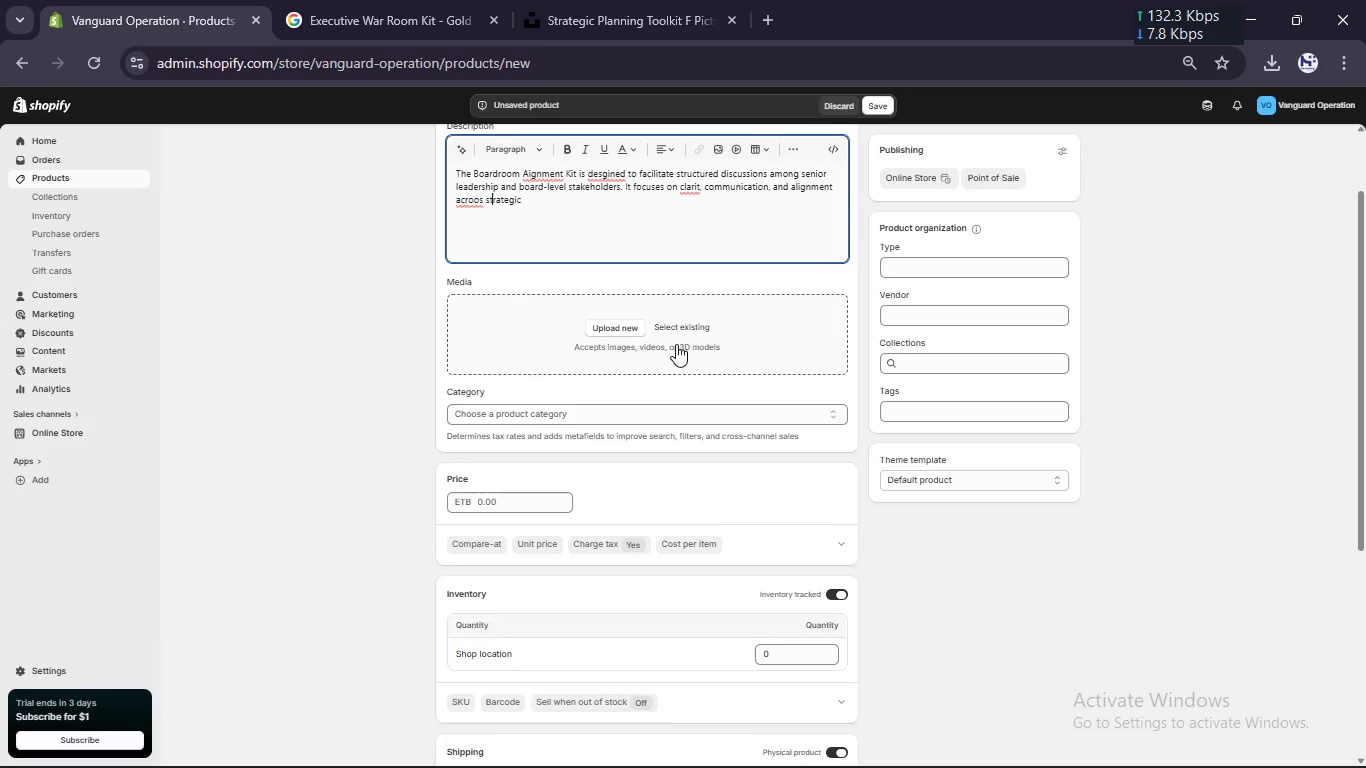 
key(ArrowLeft)
 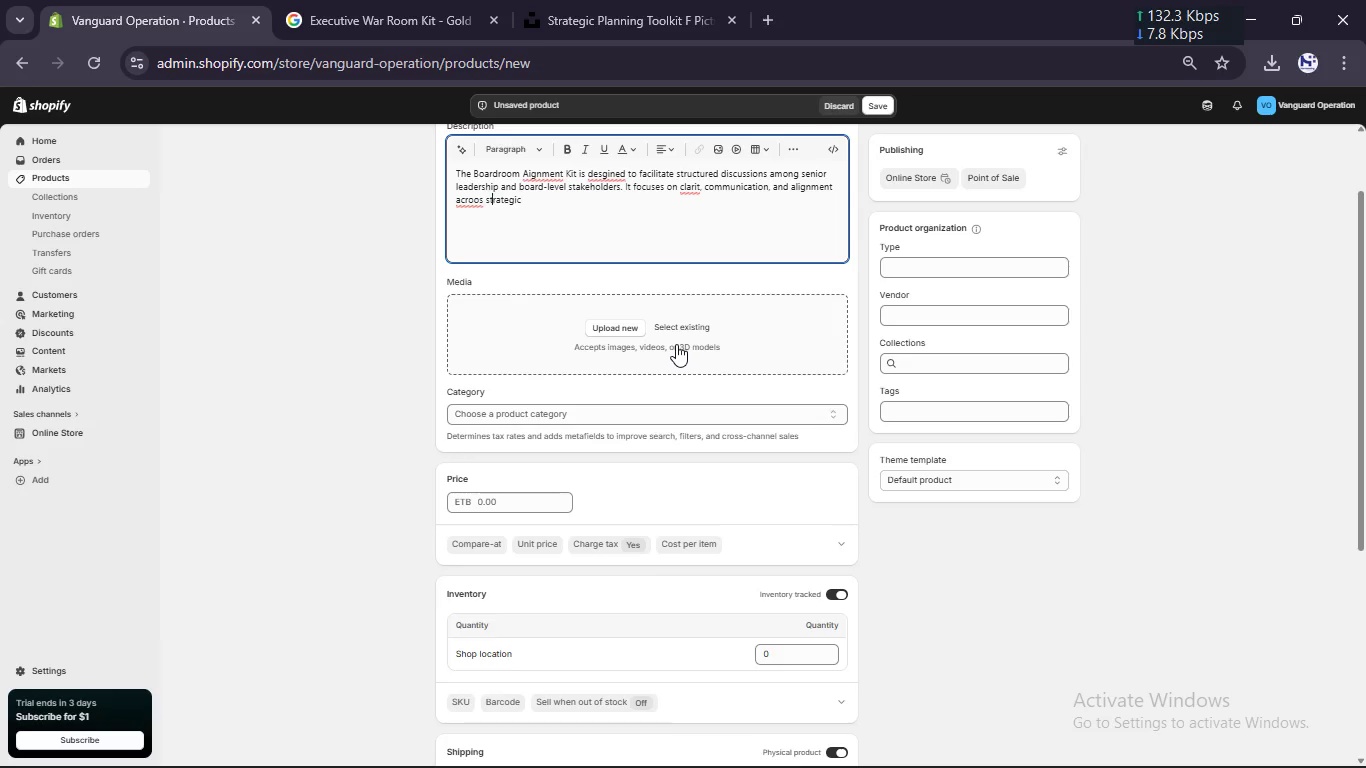 
key(ArrowLeft)
 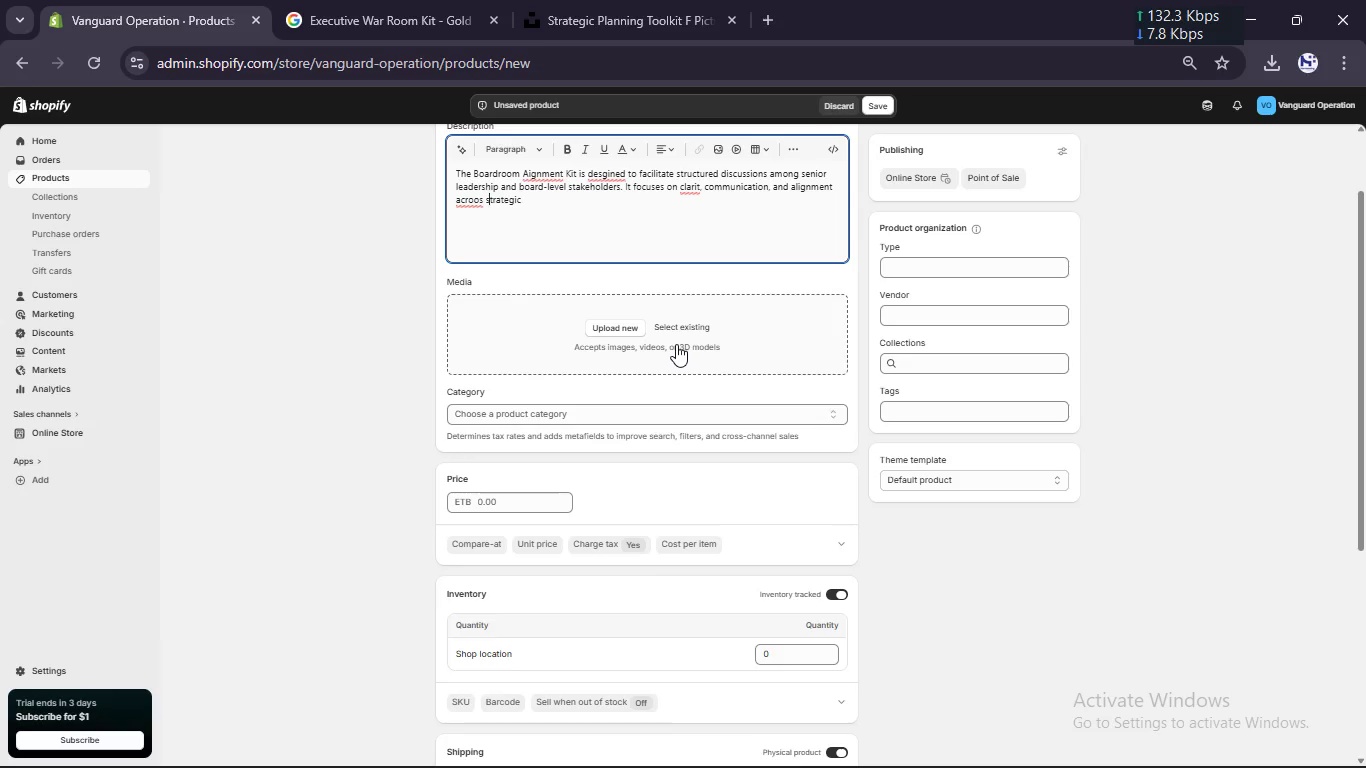 
key(ArrowLeft)
 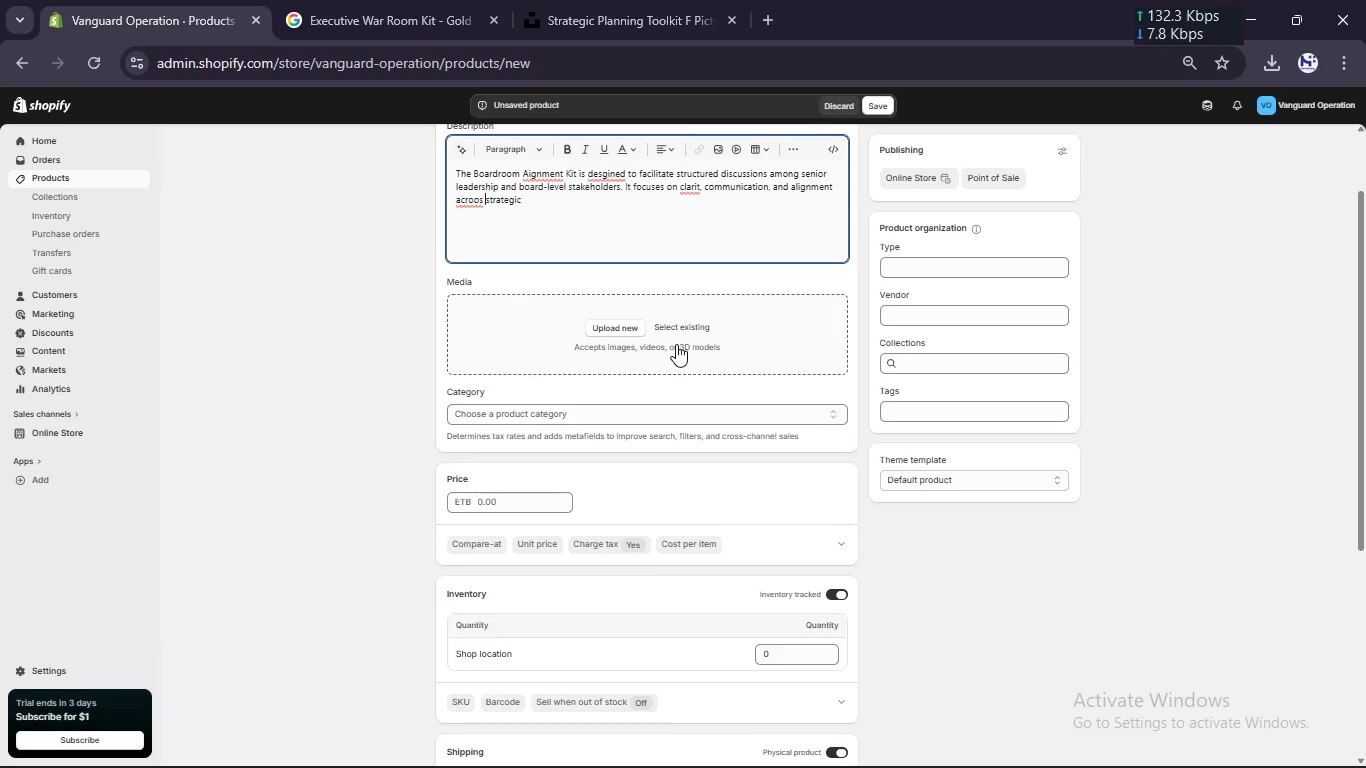 
key(ArrowLeft)
 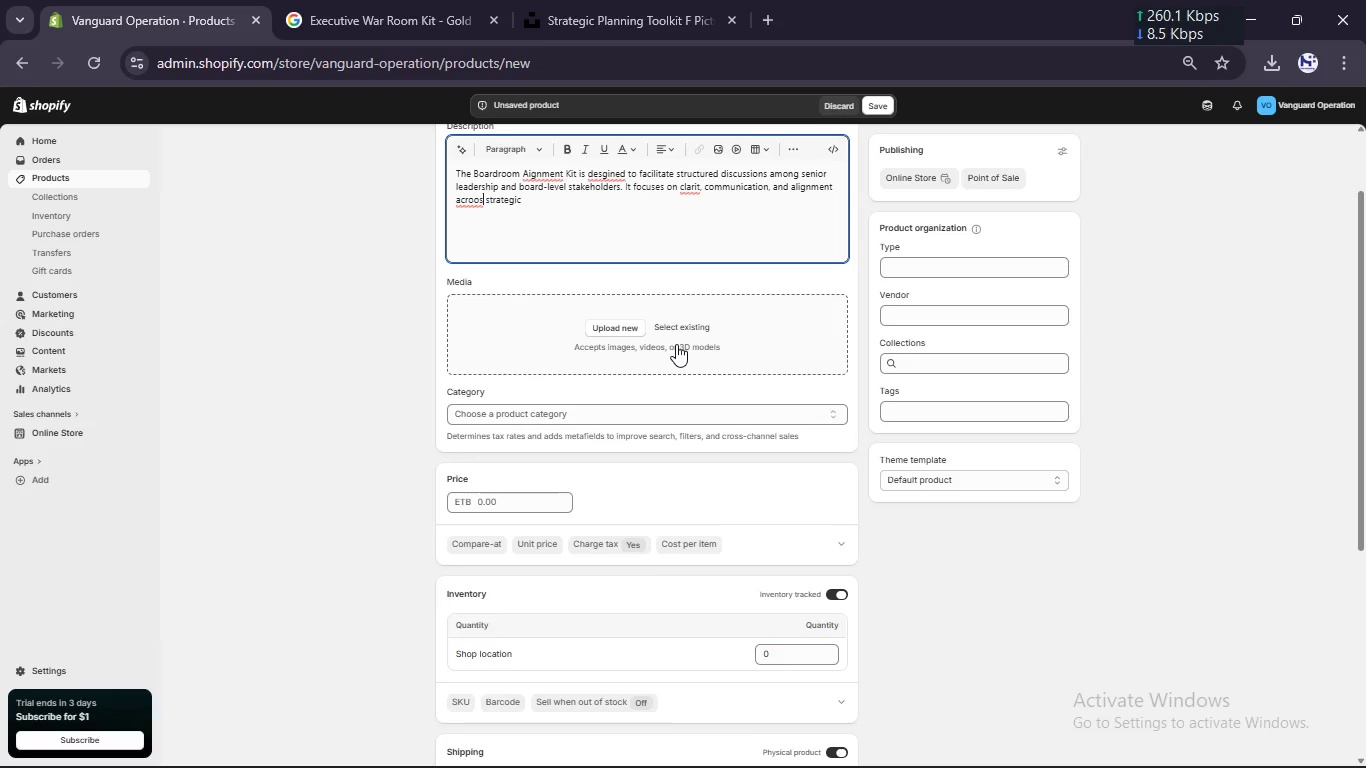 
key(ArrowLeft)
 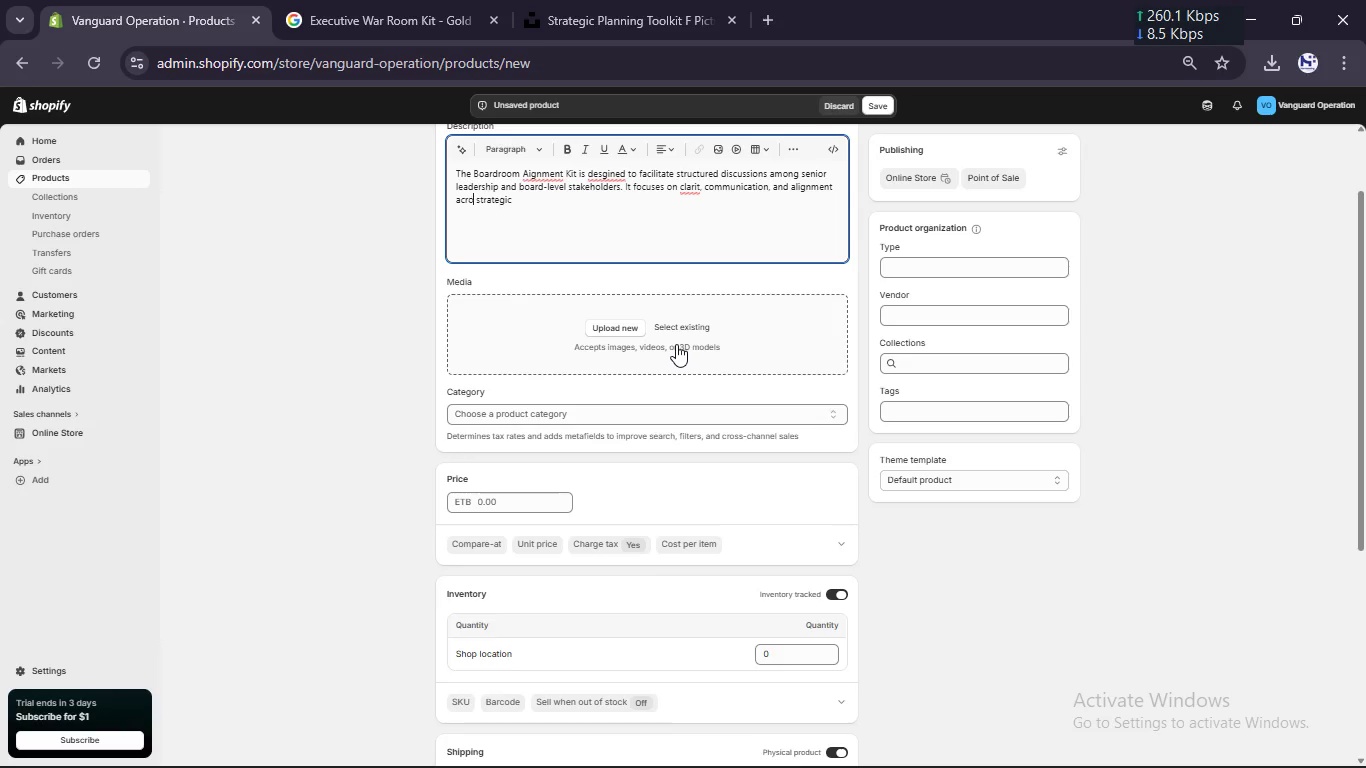 
key(Backspace)
key(Backspace)
type(d)
key(Backspace)
type(ss)
key(Backspace)
type(s priorities.)
 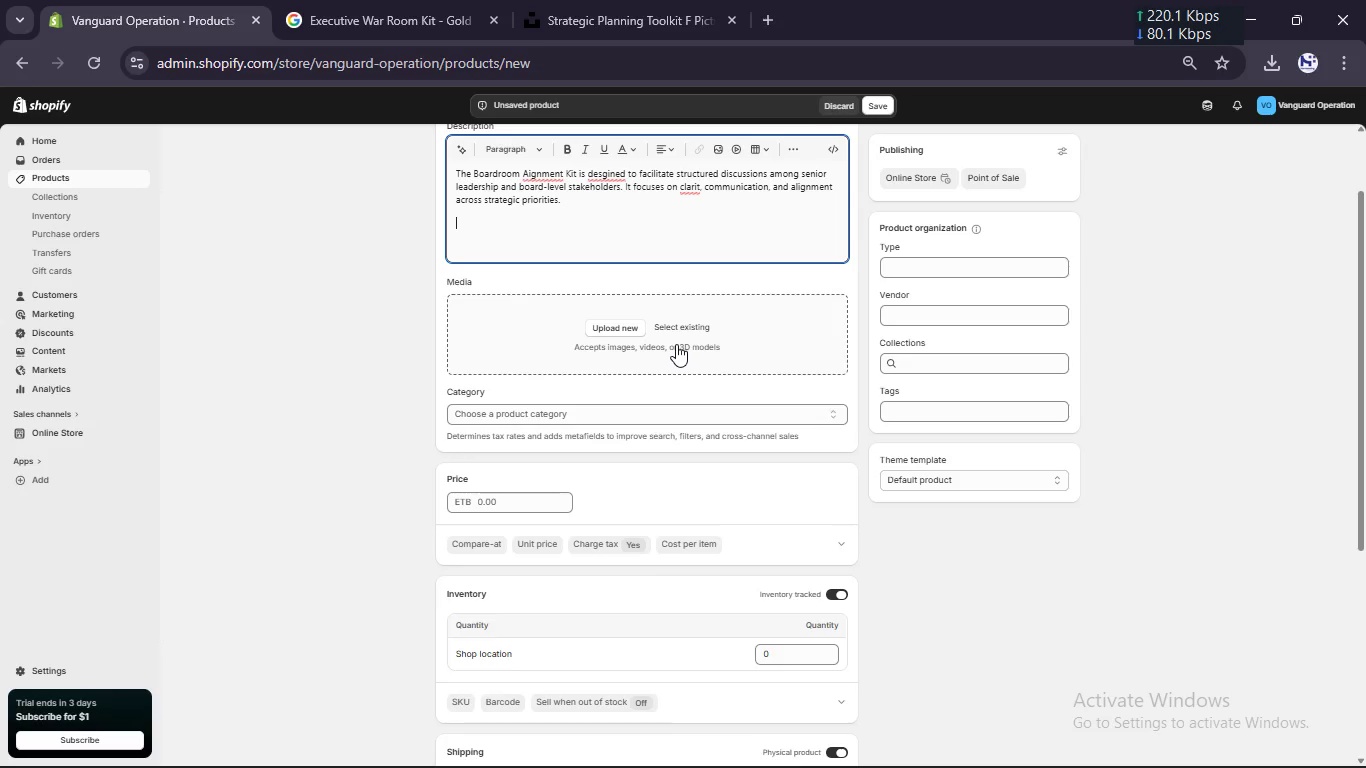 
hold_key(key=ArrowRight, duration=0.98)
 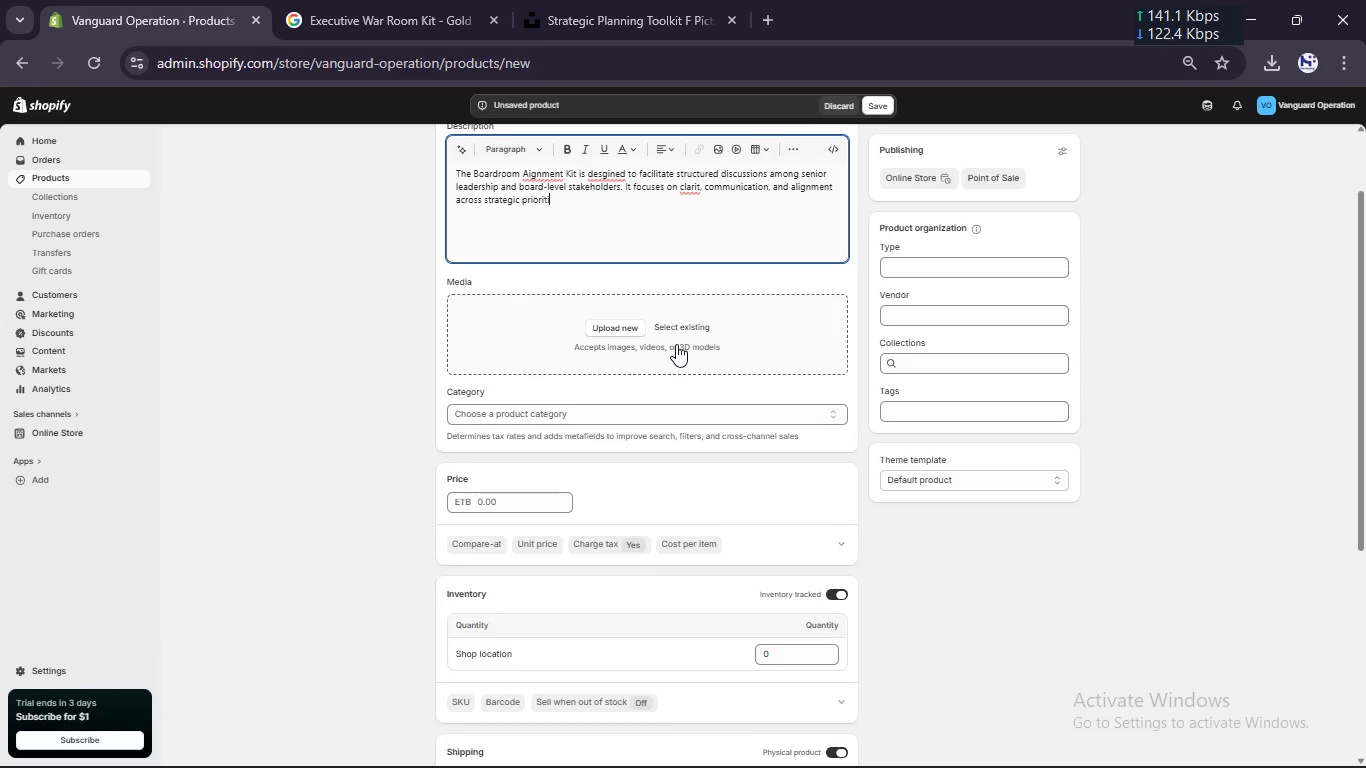 
key(Enter)
 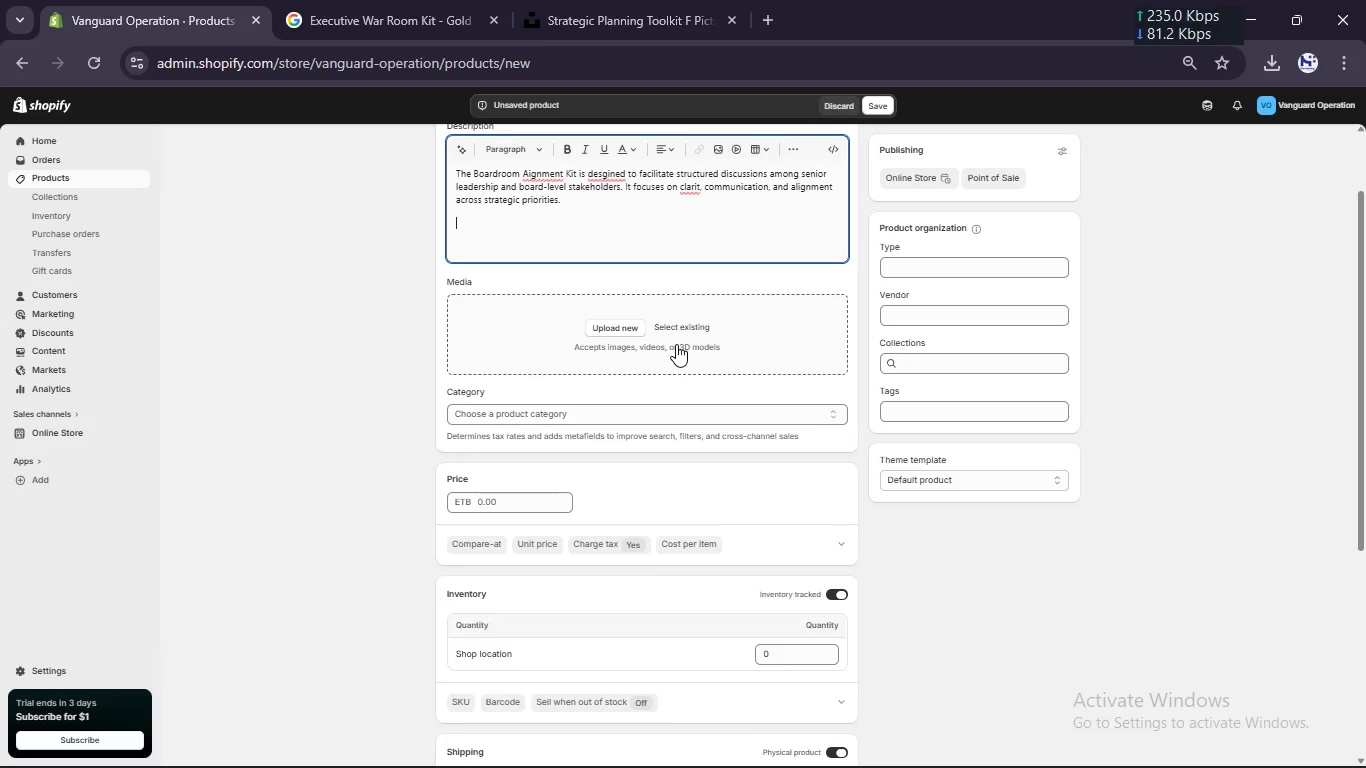 
type(The kit includes tools fr)
key(Backspace)
type(or guided discusiions, decision tracking )
key(Backspace)
type(, ana)
key(Backspace)
type(d conses)
key(Backspace)
type(nsus)
 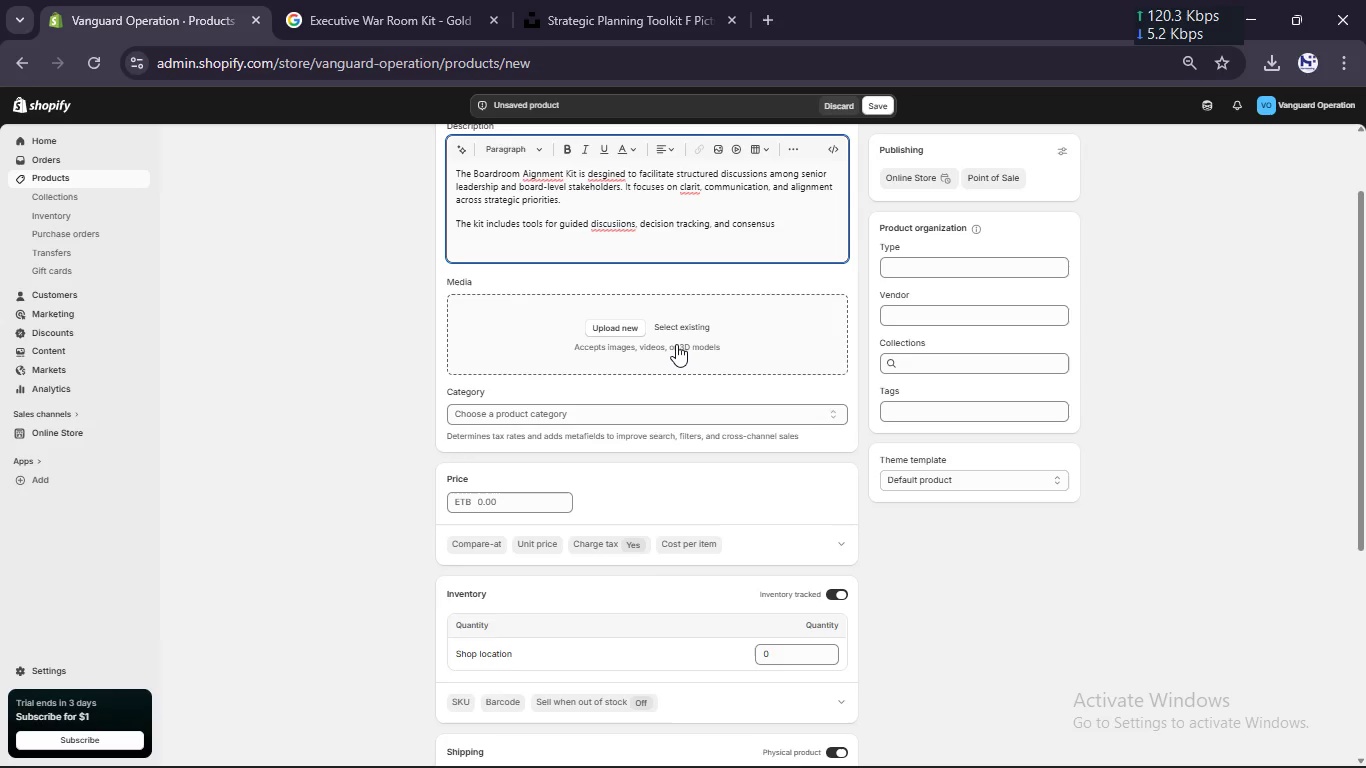 
wait(30.73)
 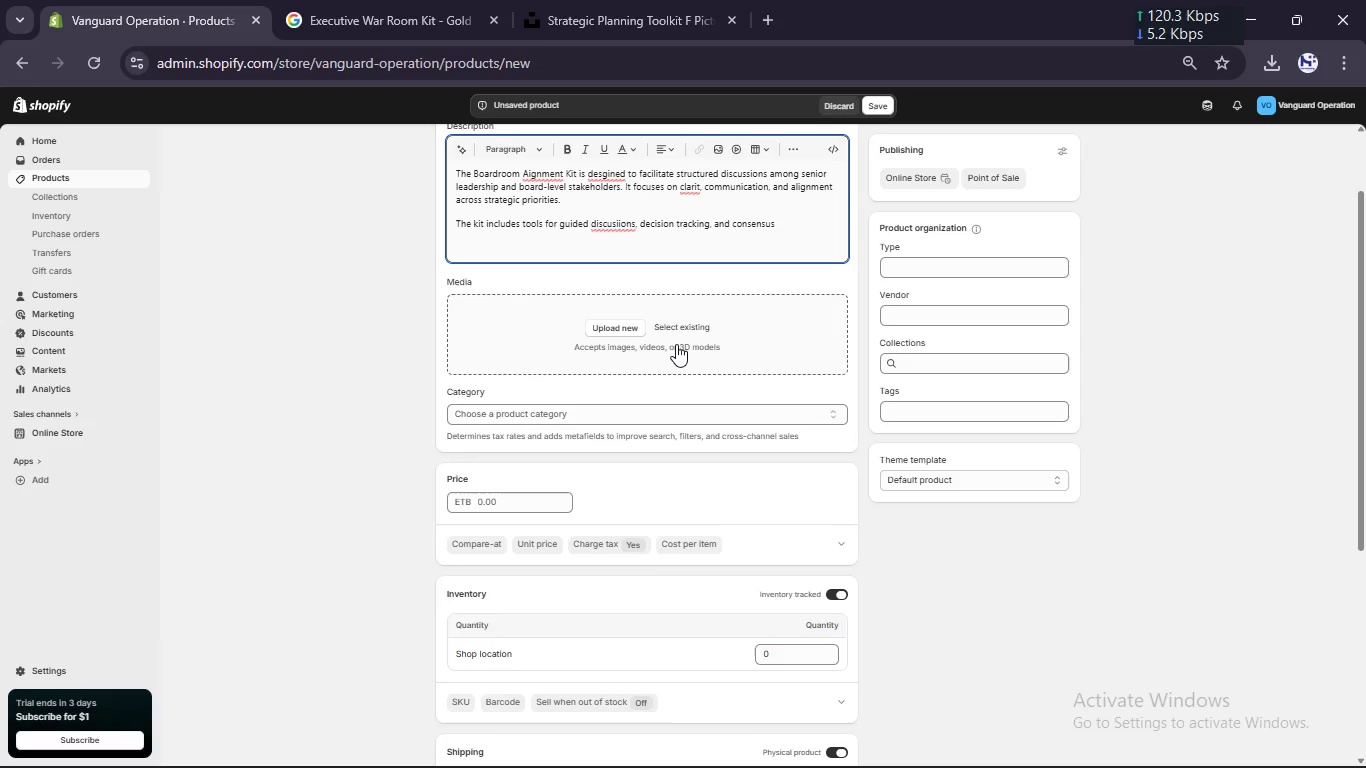 
type( [NumLock])
key(Backspace)
type(-building, making ir deal for givernance meetings and executi revews.)
 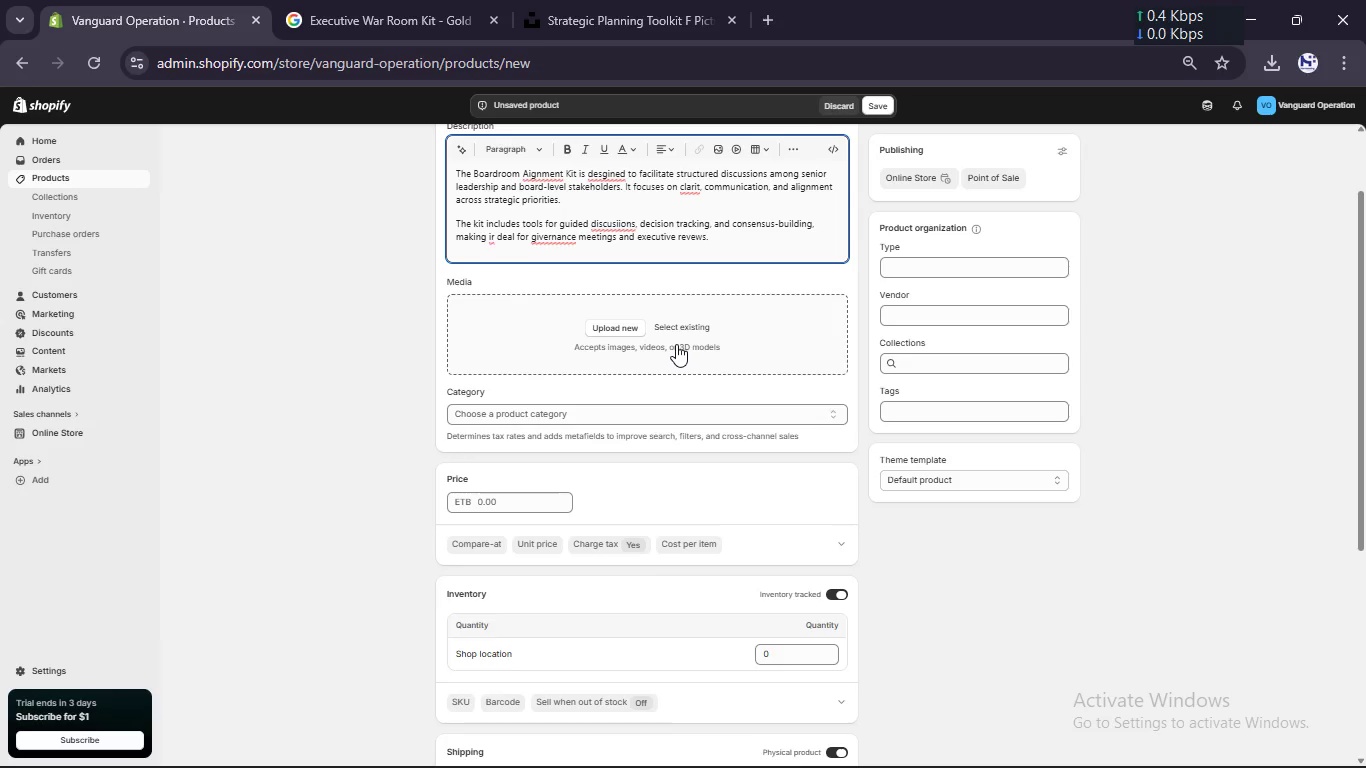 
left_click([617, 222])
 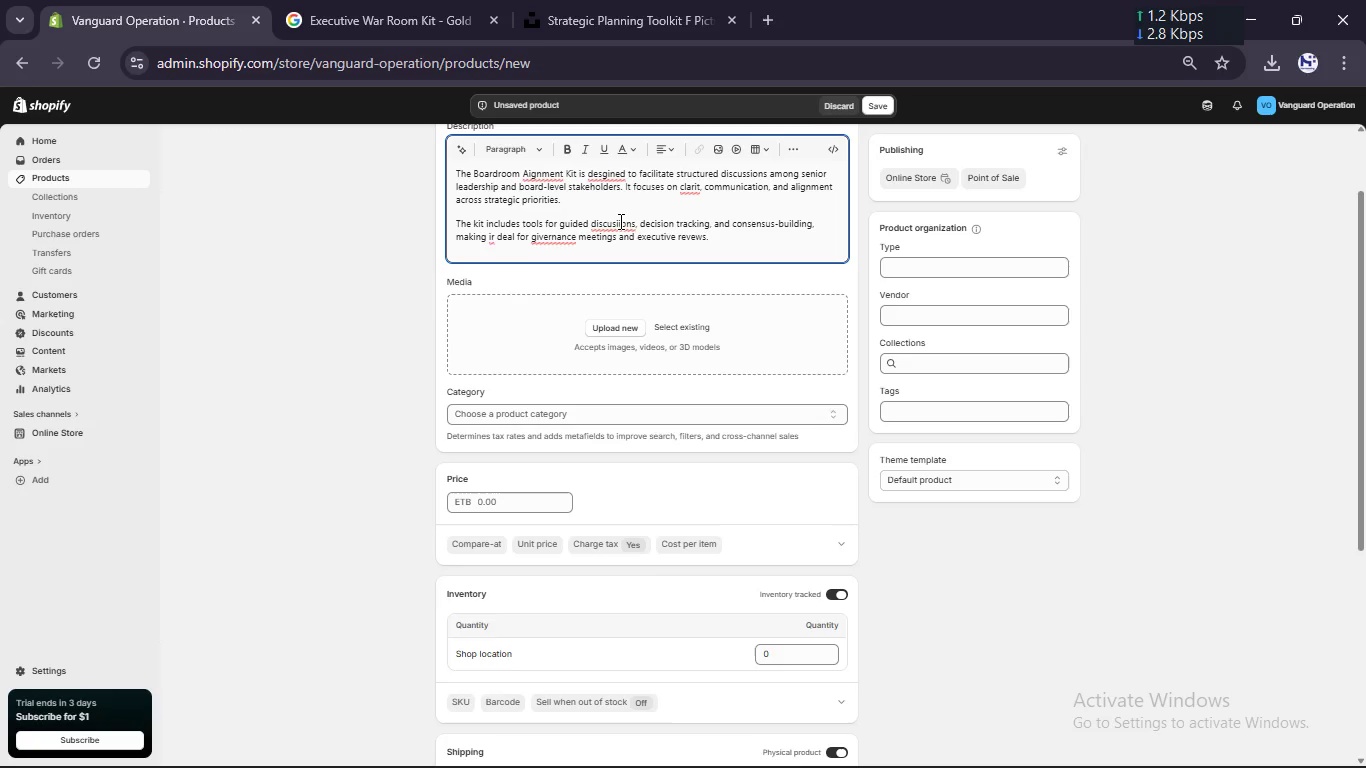 
key(Delete)
 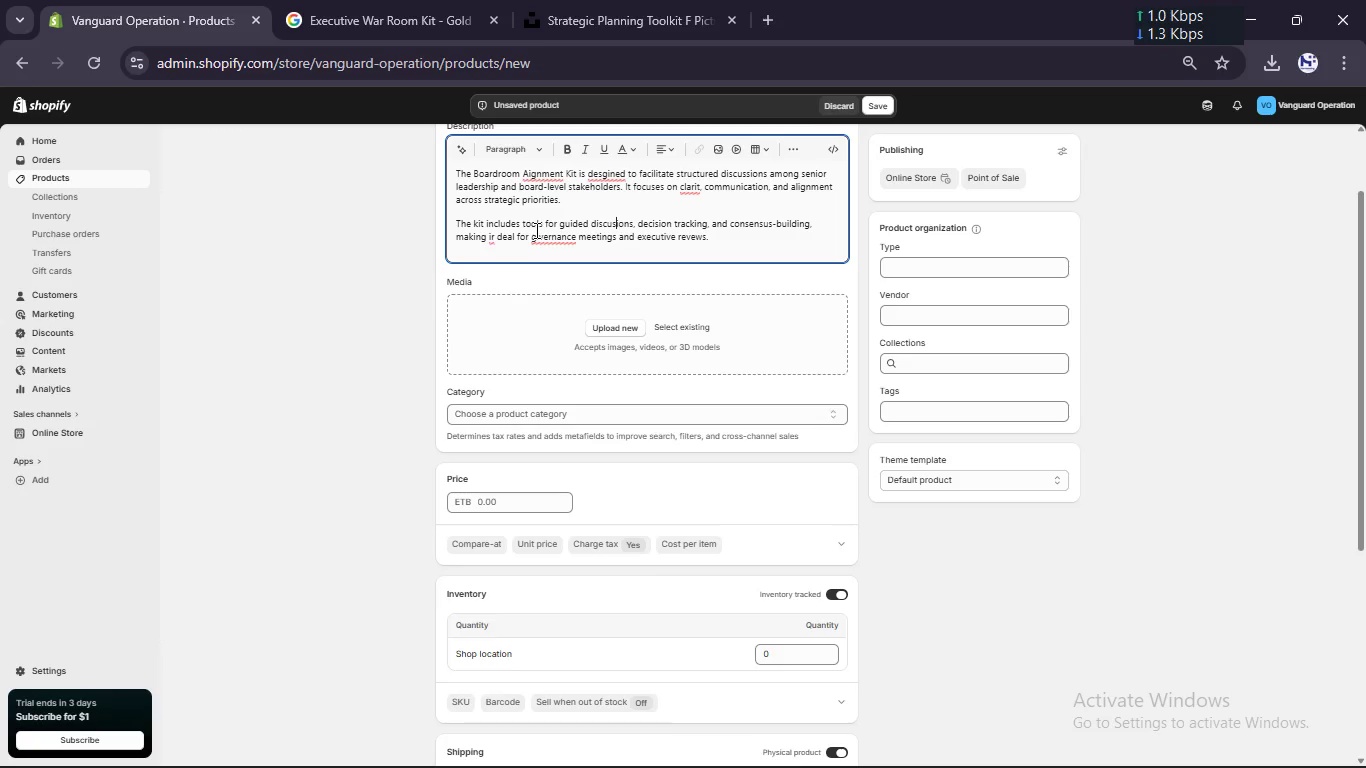 
left_click([538, 233])
 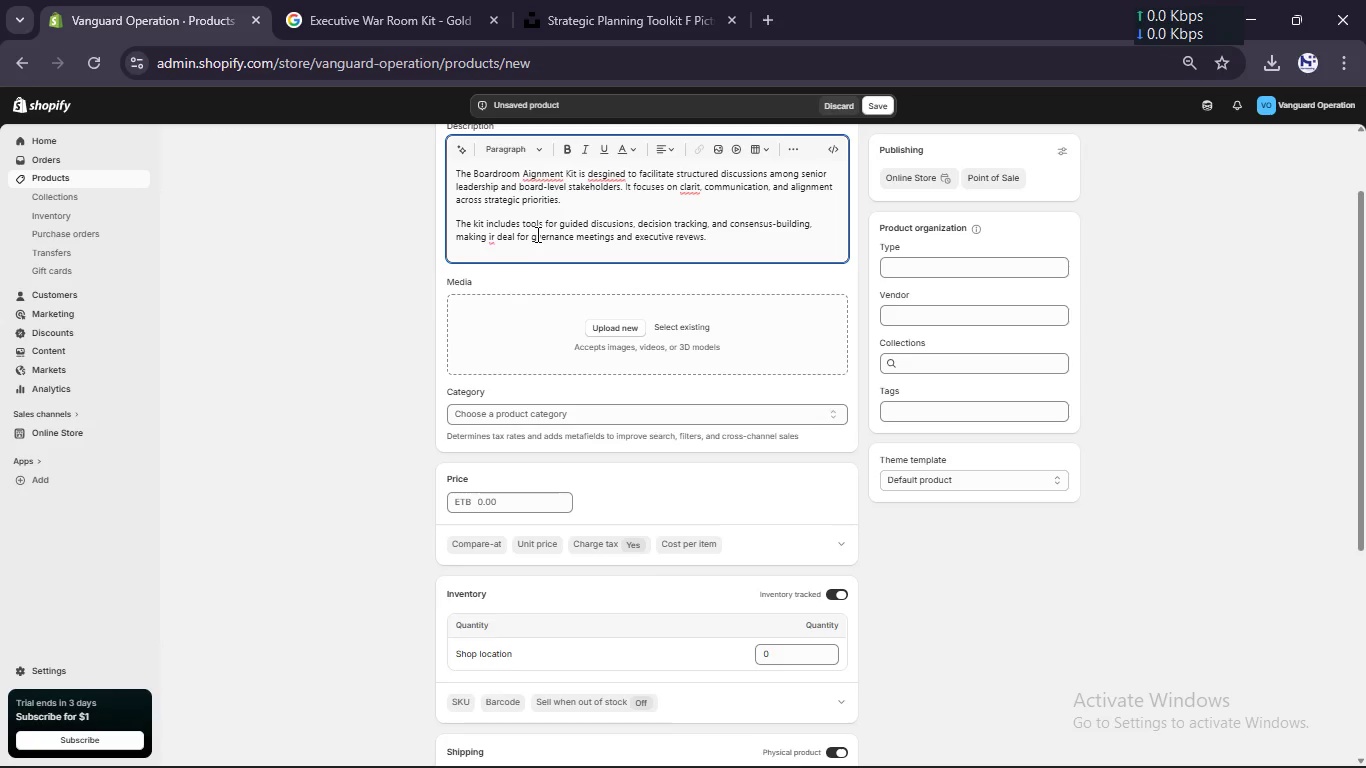 
key(Backspace)
 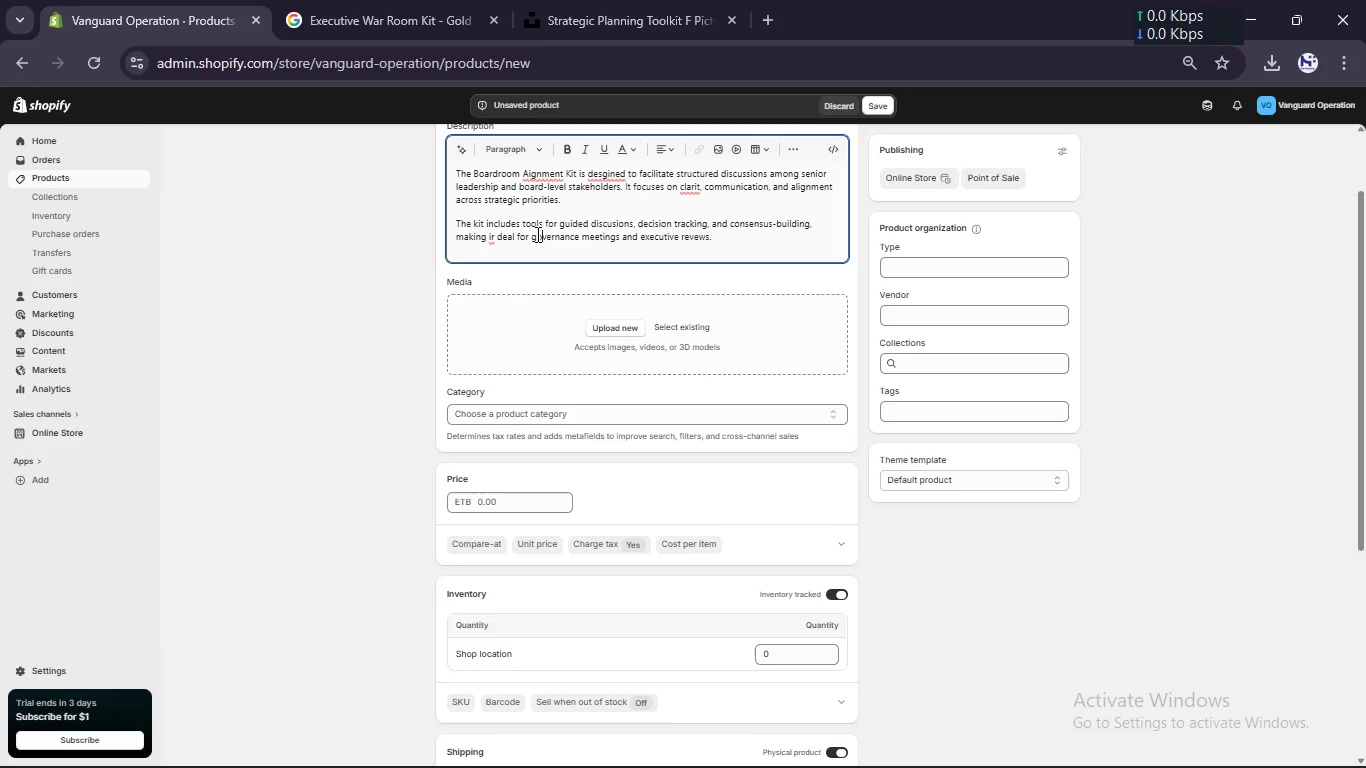 
key(O)
 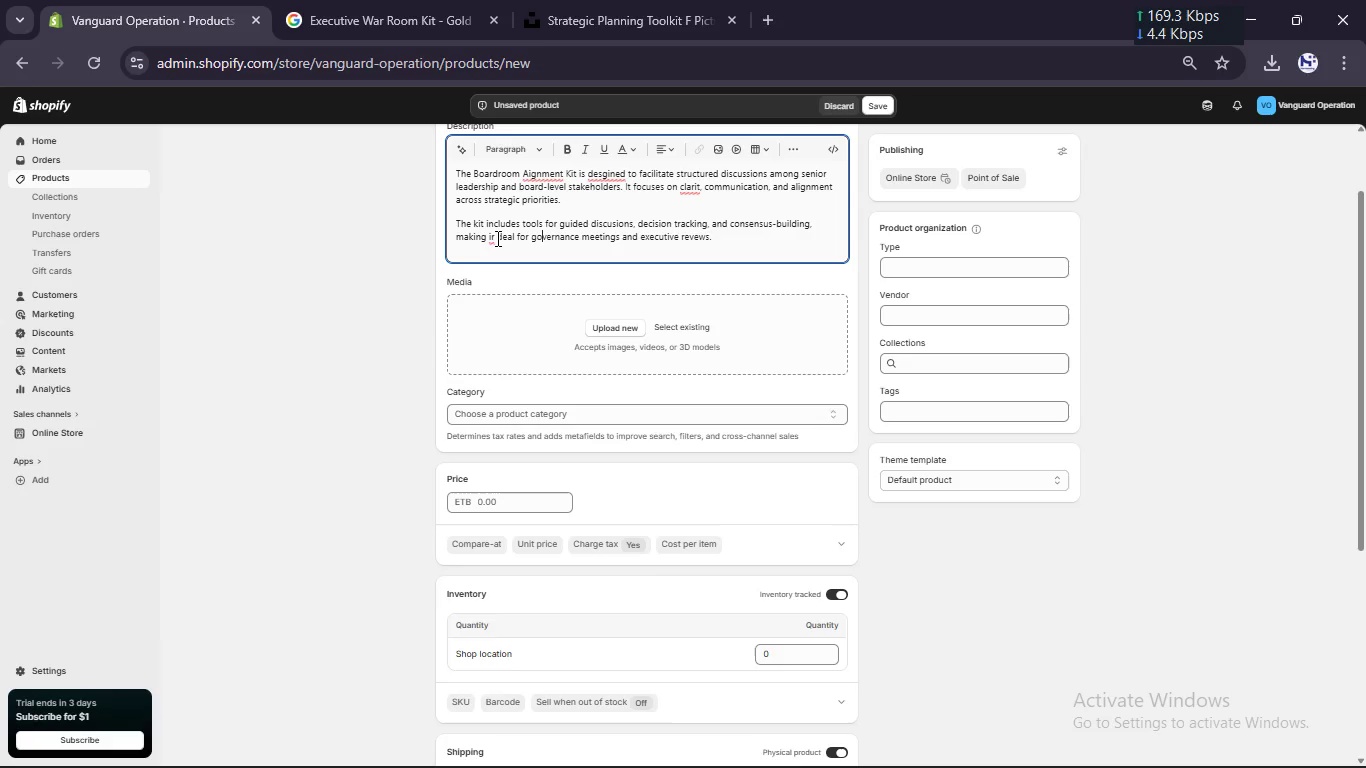 
left_click([496, 238])
 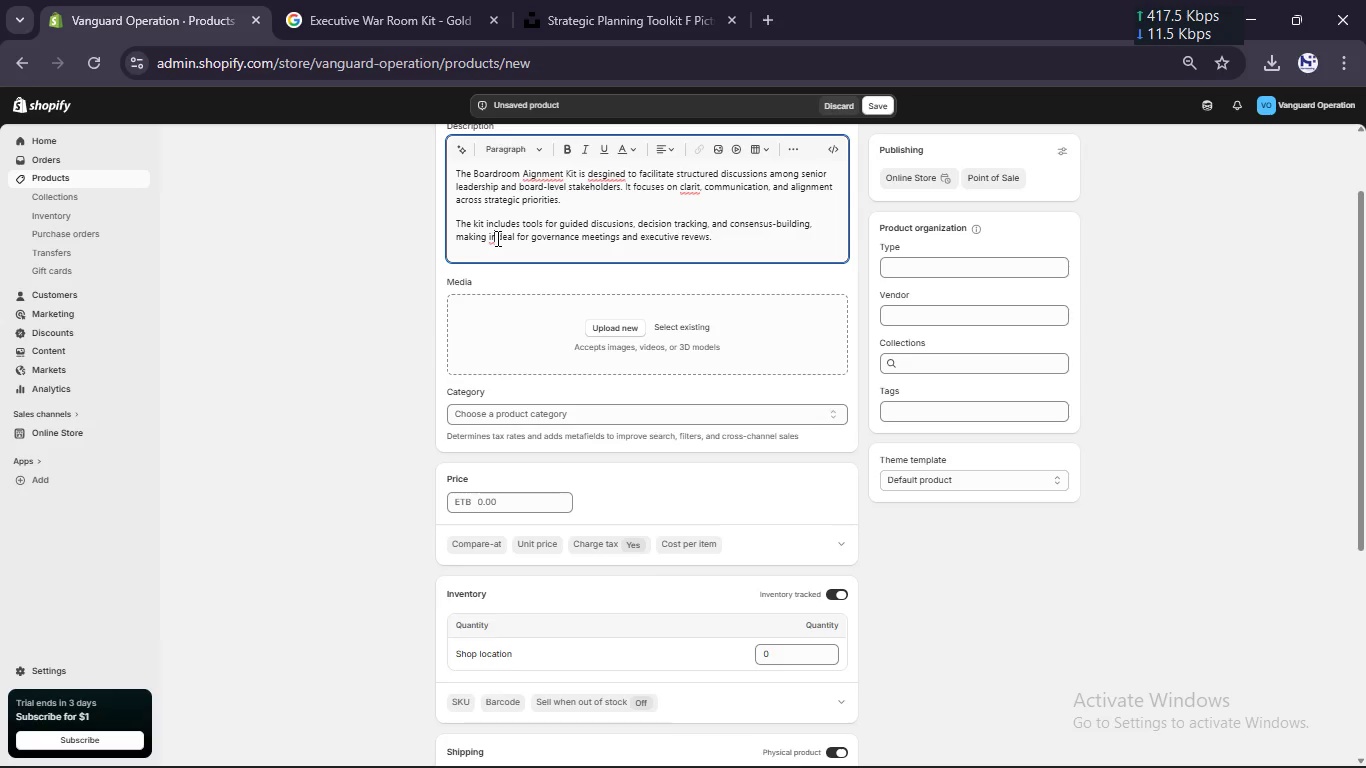 
key(ArrowLeft)
 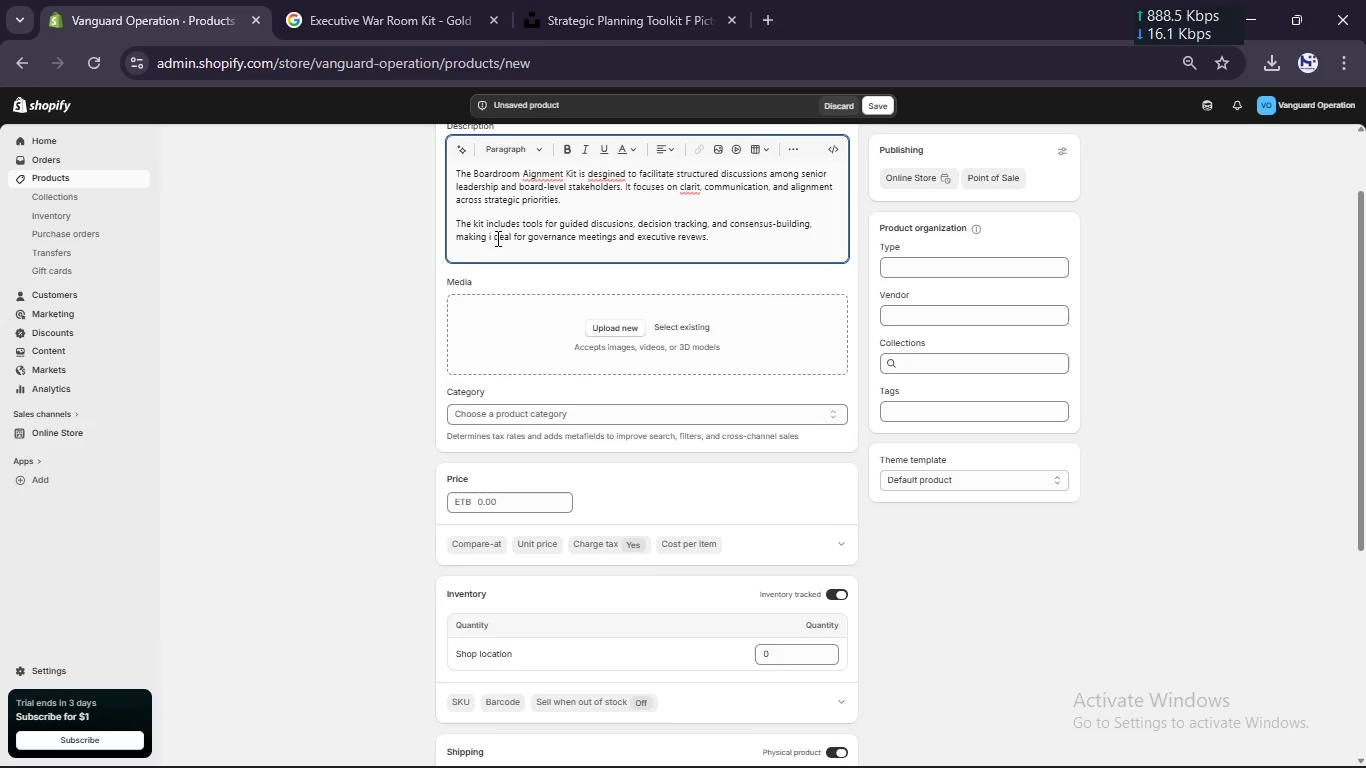 
key(Backspace)
 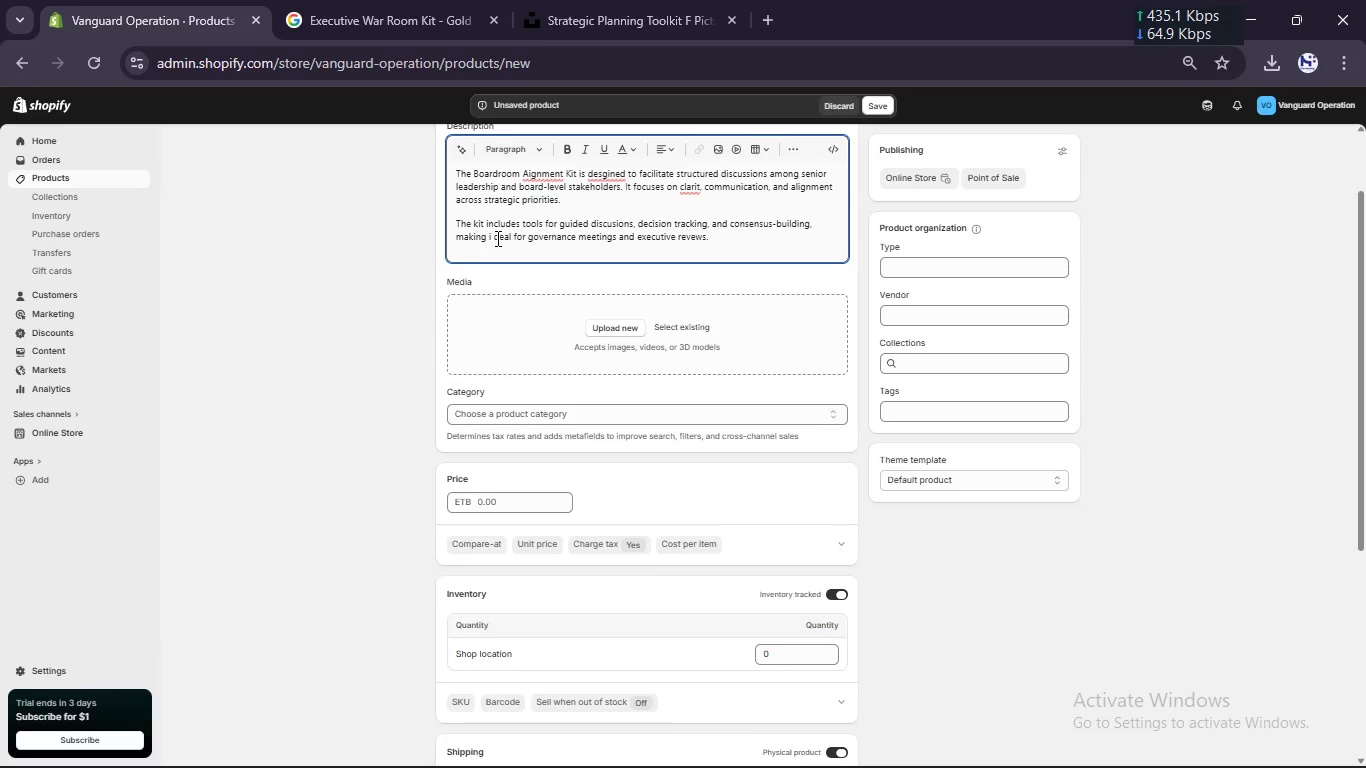 
key(T)
 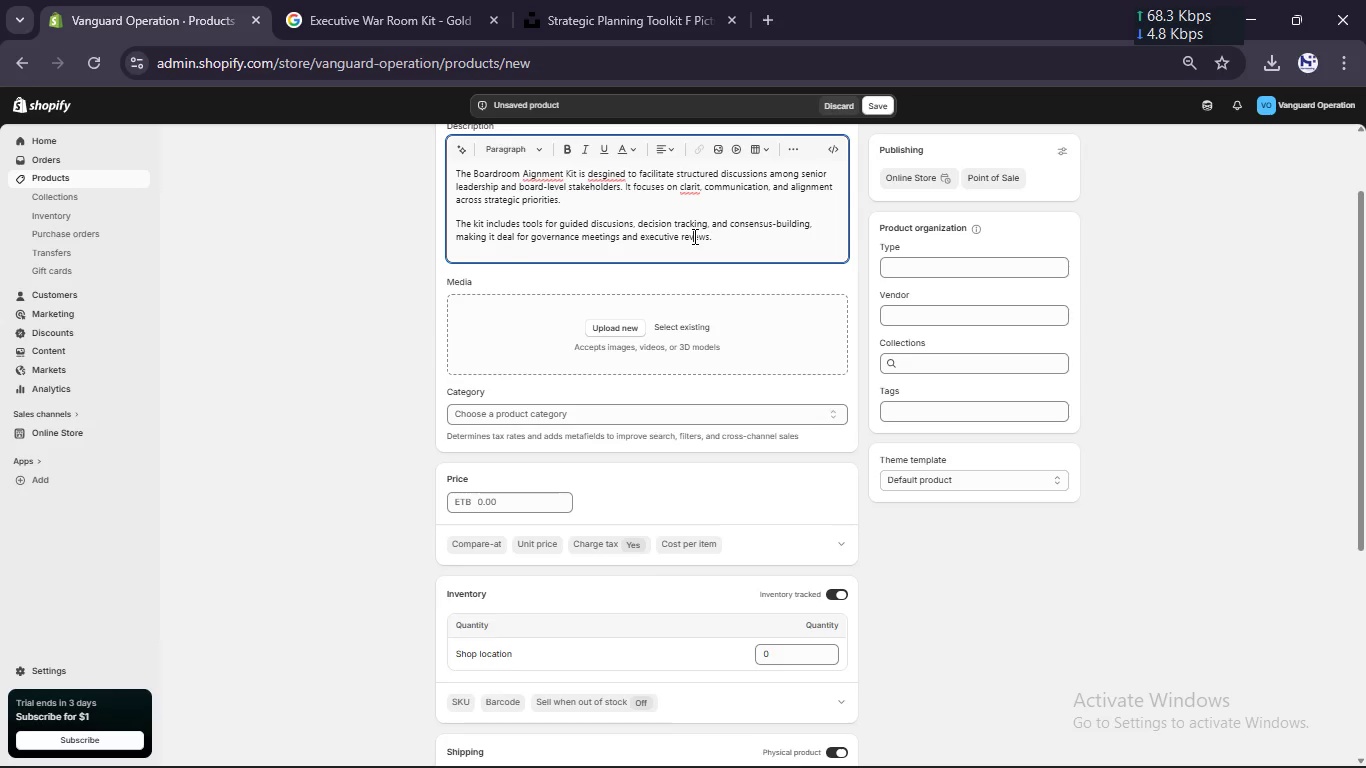 
key(I)
 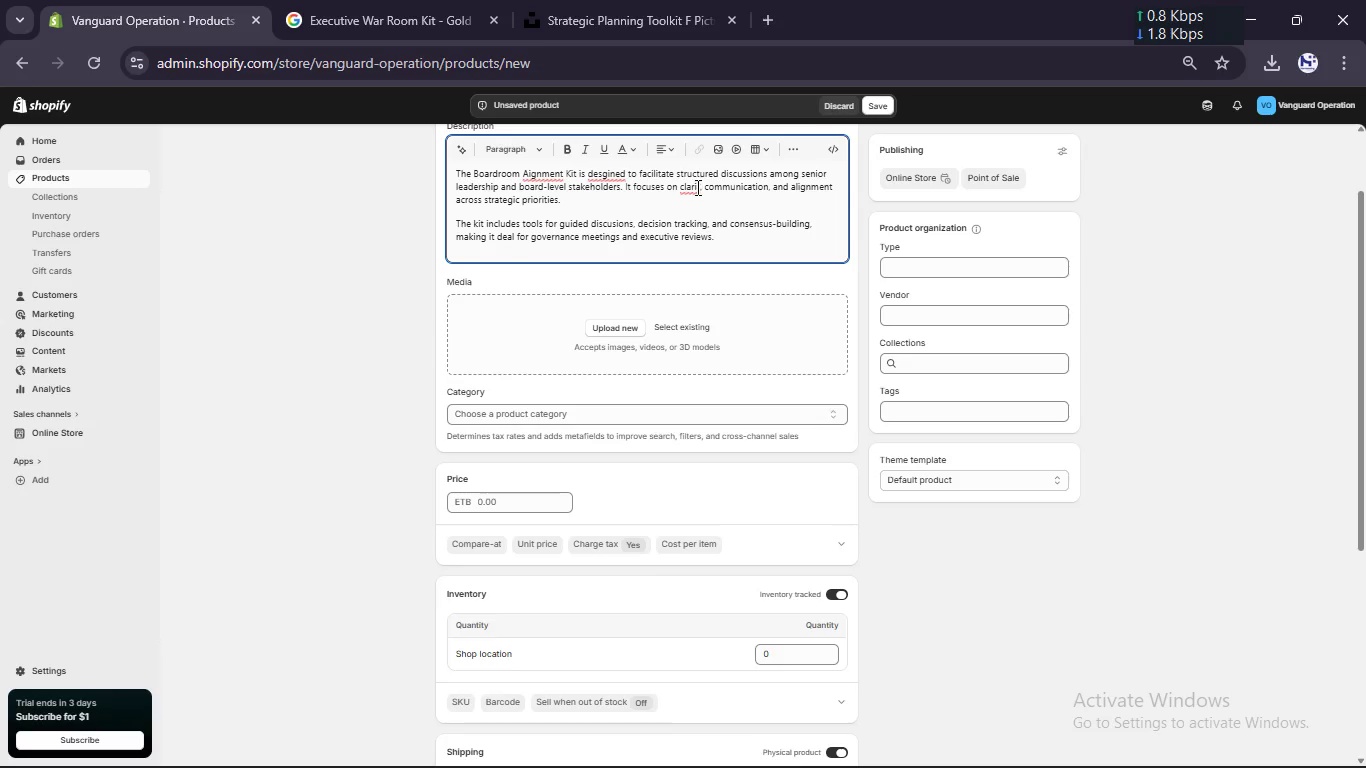 
left_click([697, 185])
 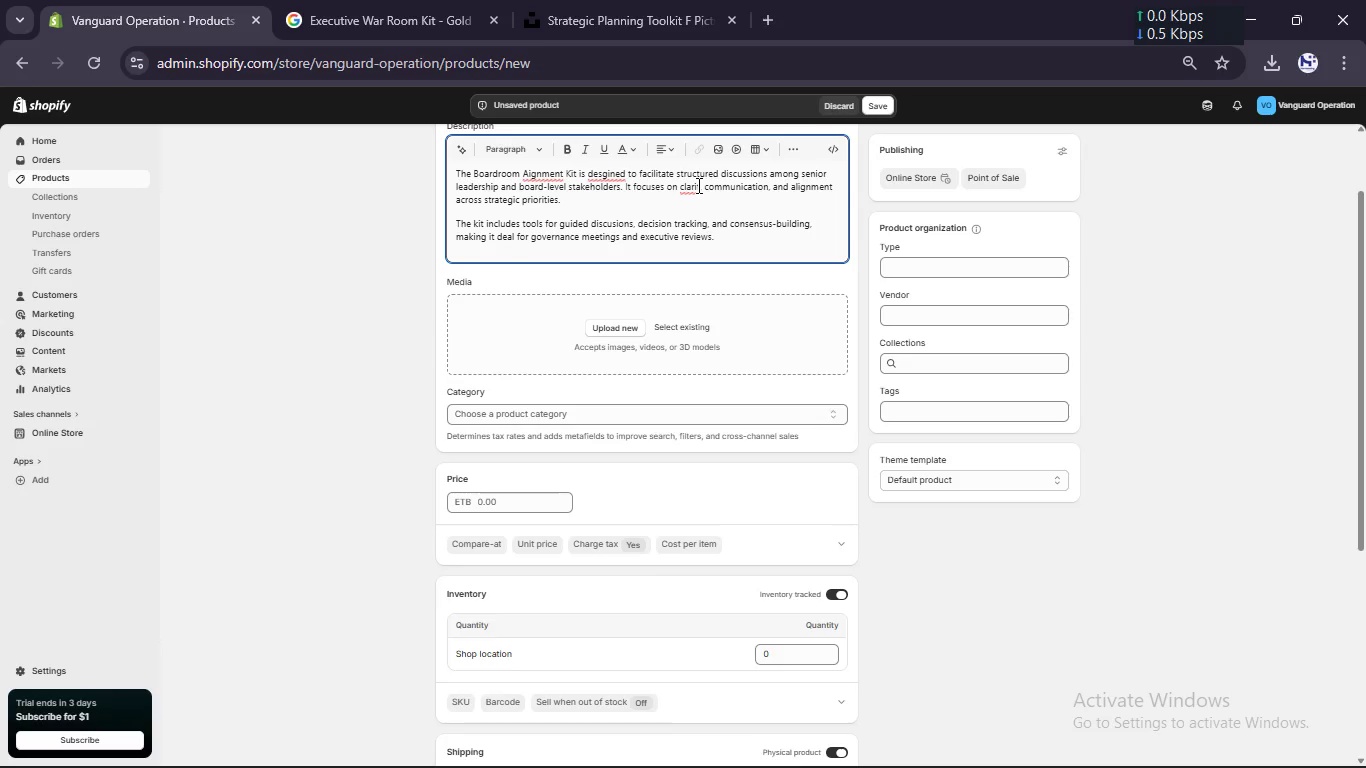 
key(ArrowRight)
 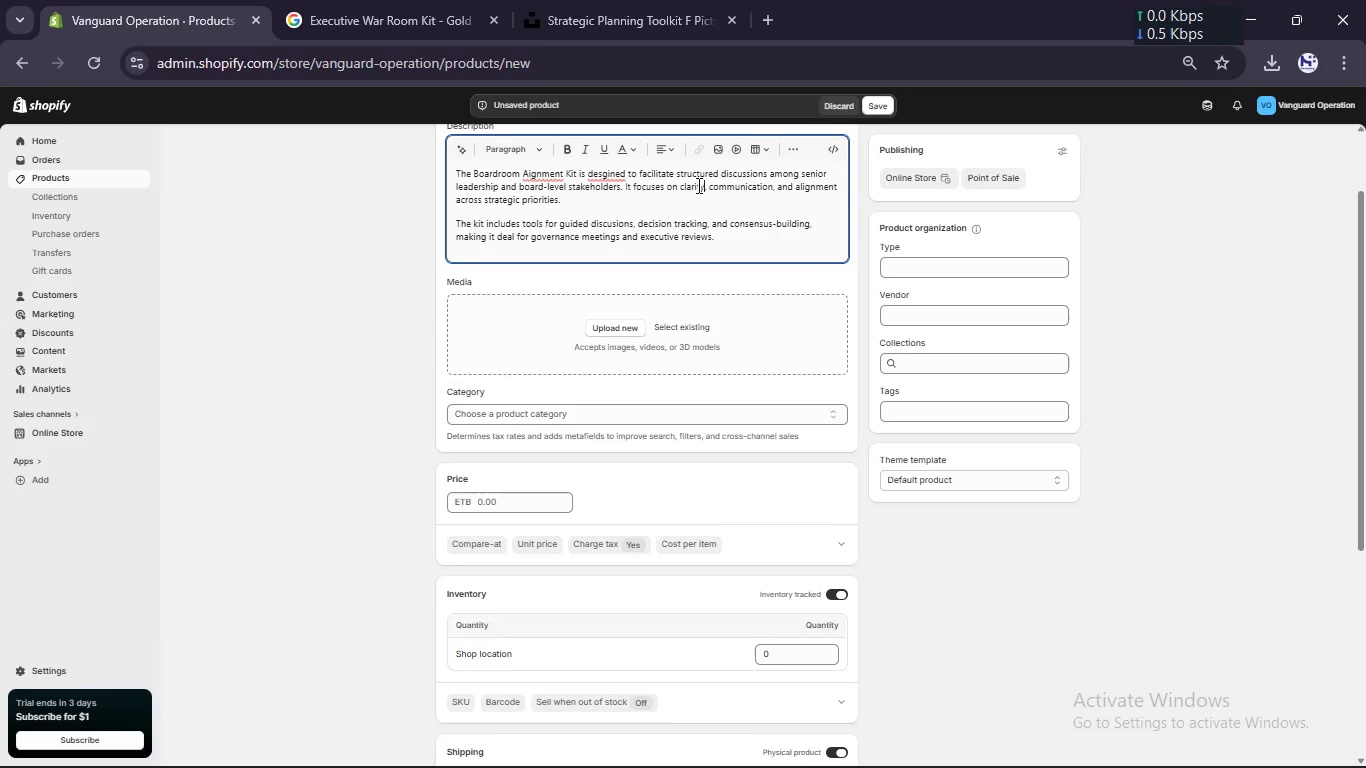 
key(Y)
 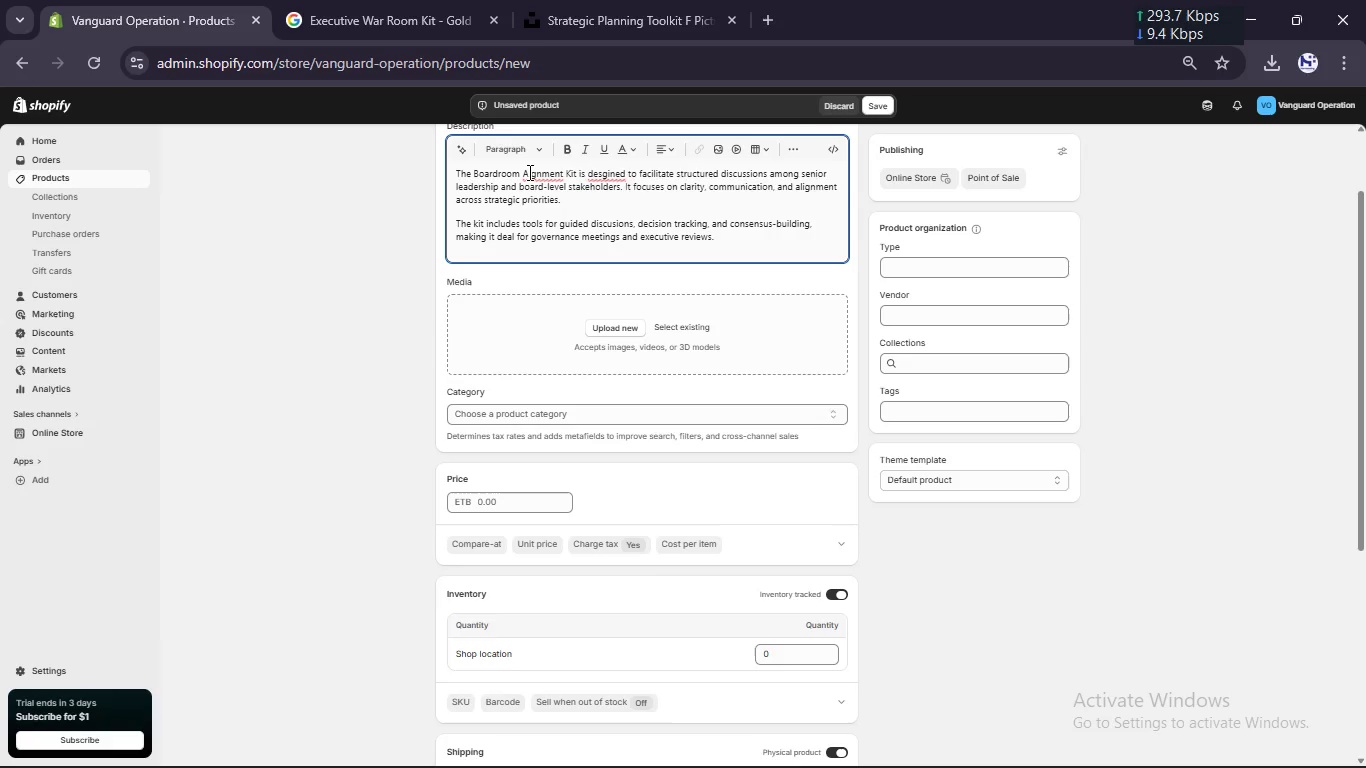 
left_click([527, 172])
 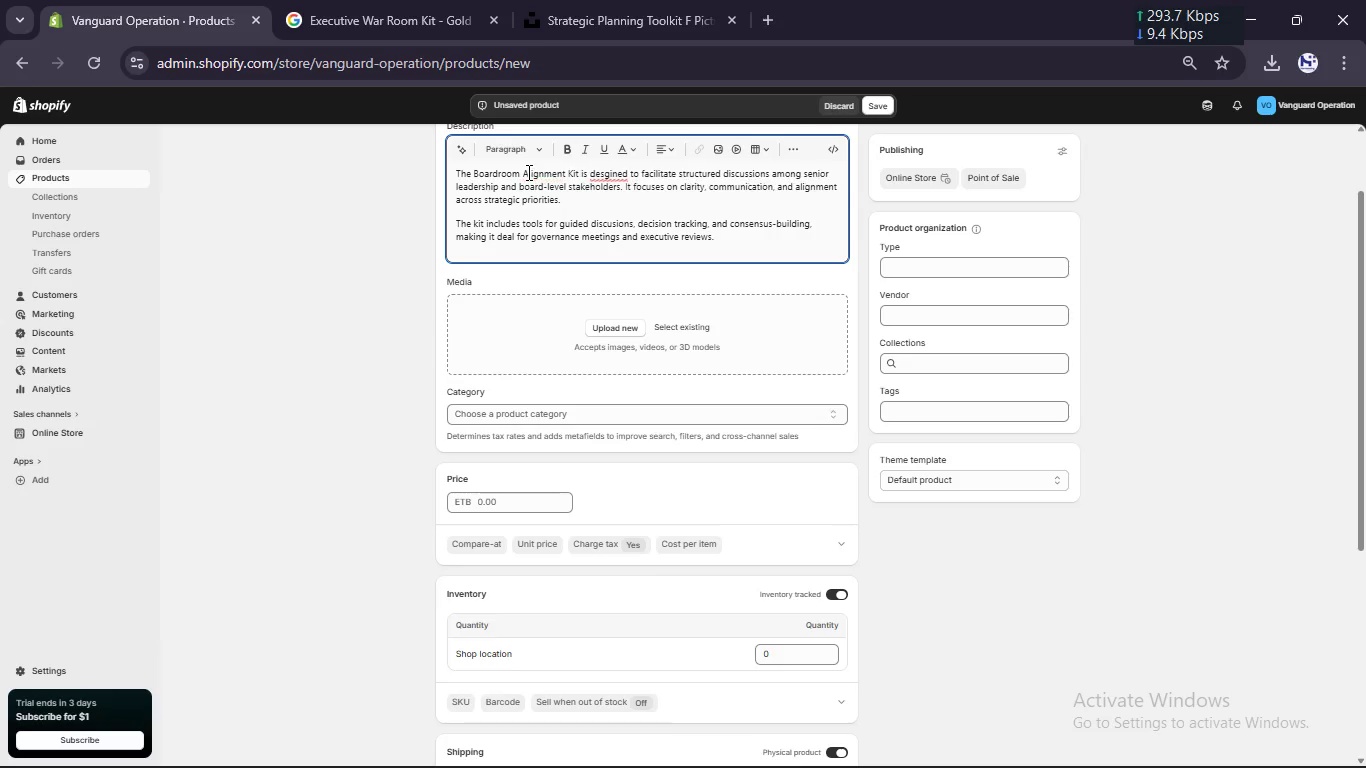 
key(L)
 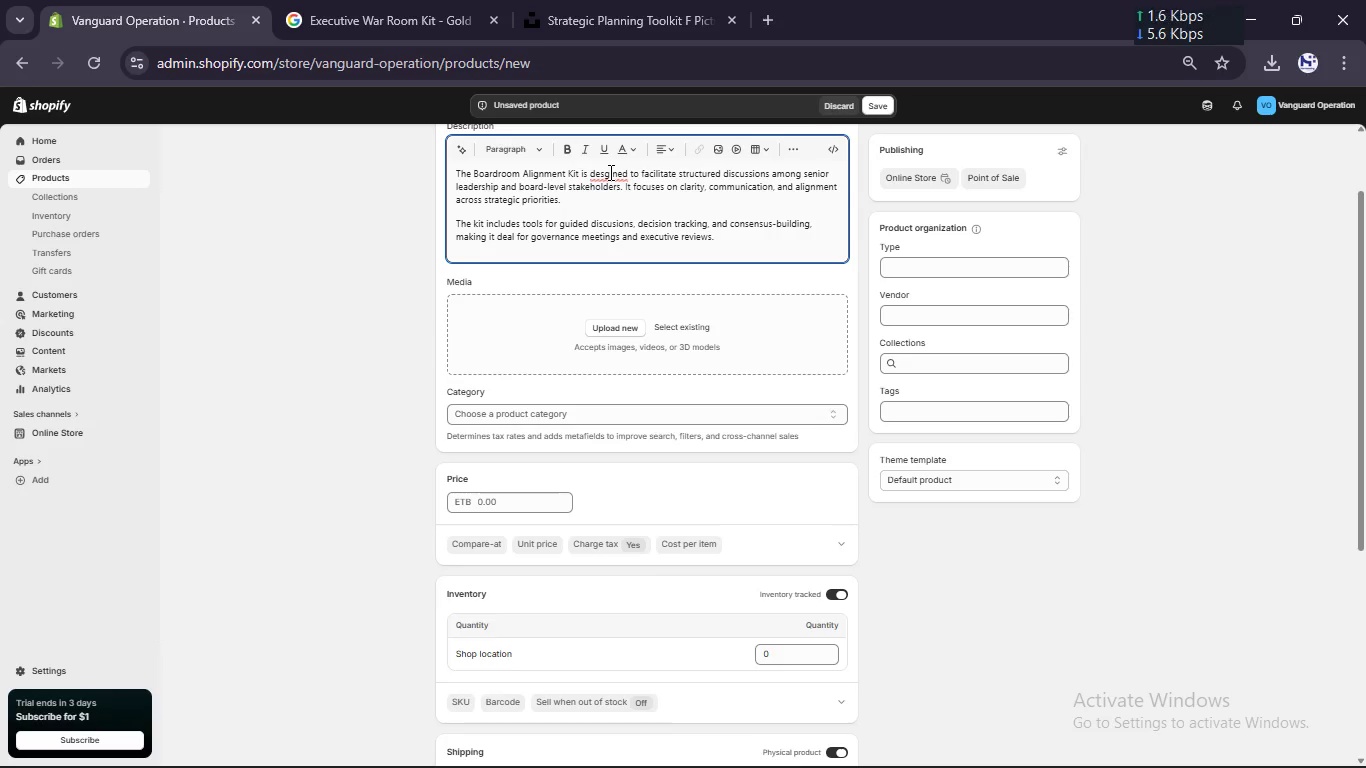 
left_click([604, 169])
 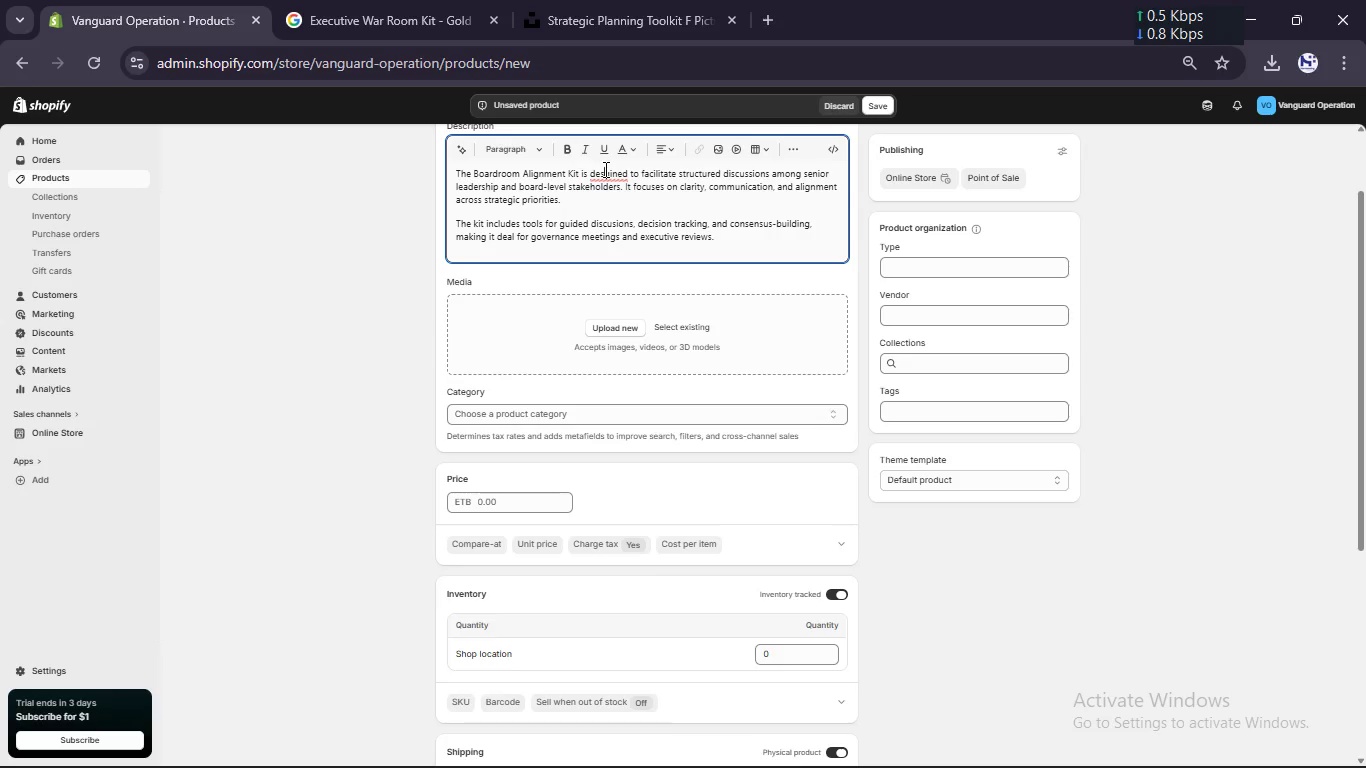 
key(I)
 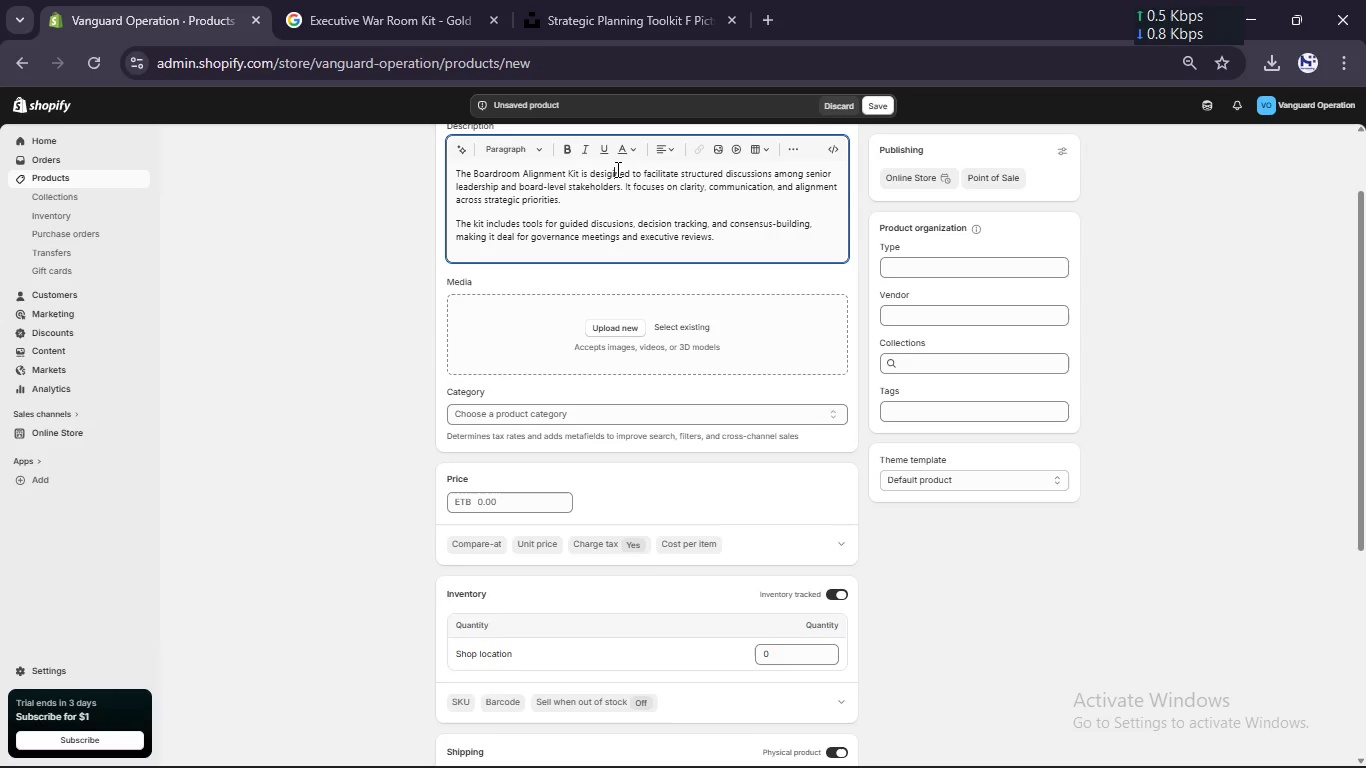 
left_click([616, 169])
 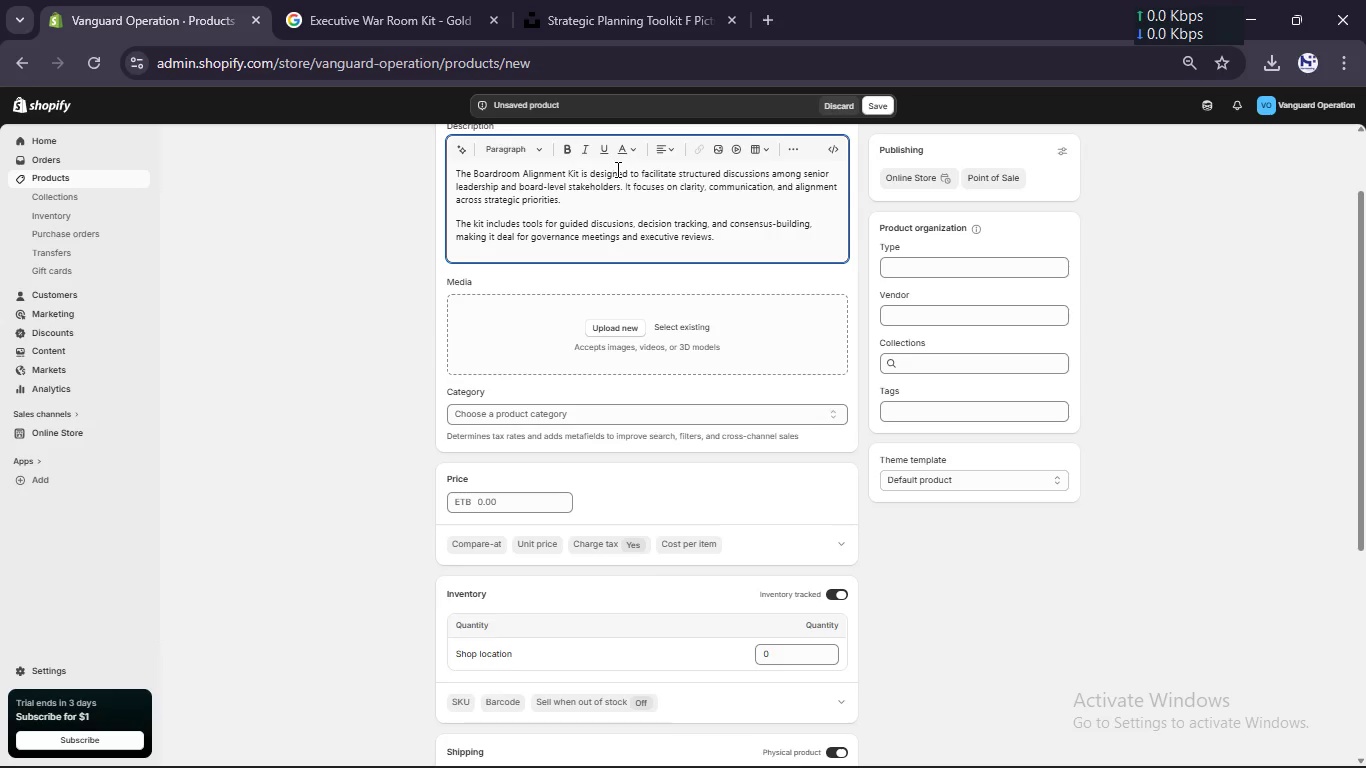 
key(Backspace)
 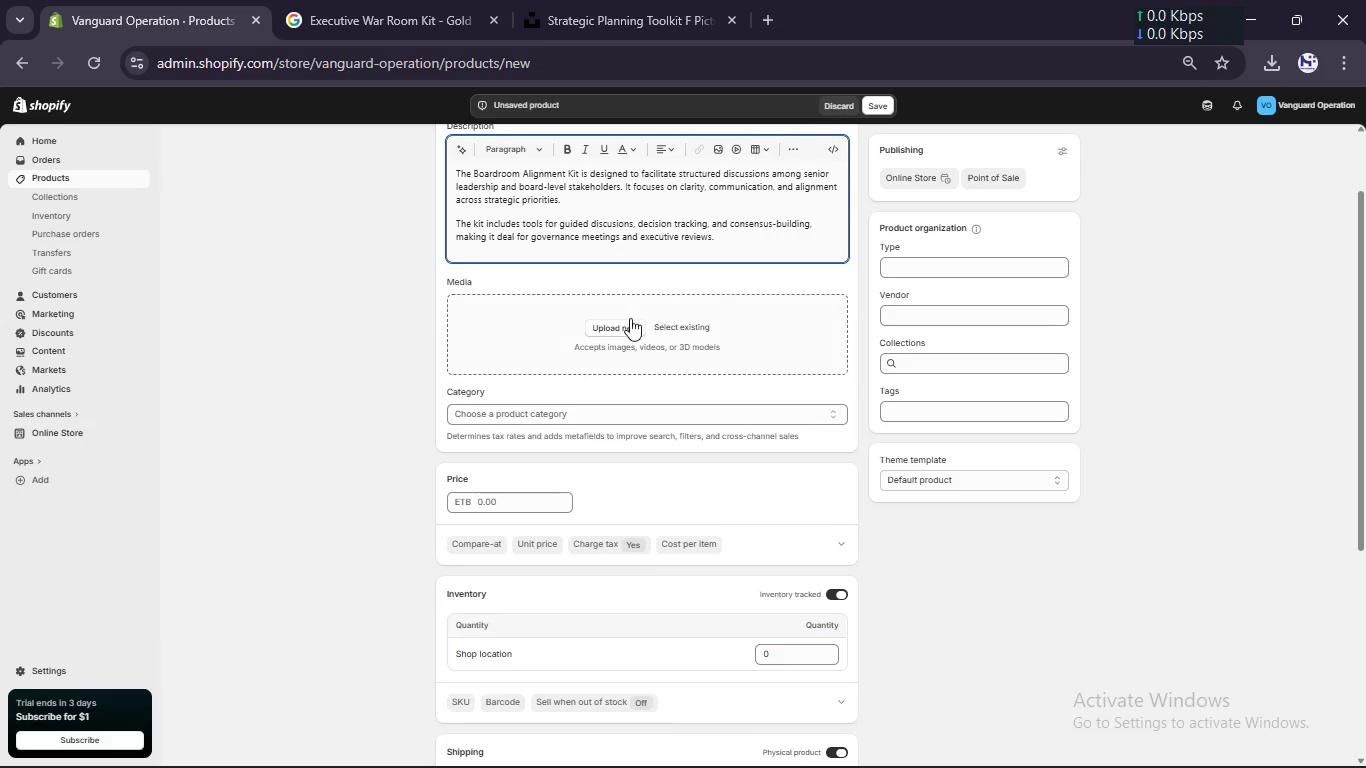 
left_click([623, 322])
 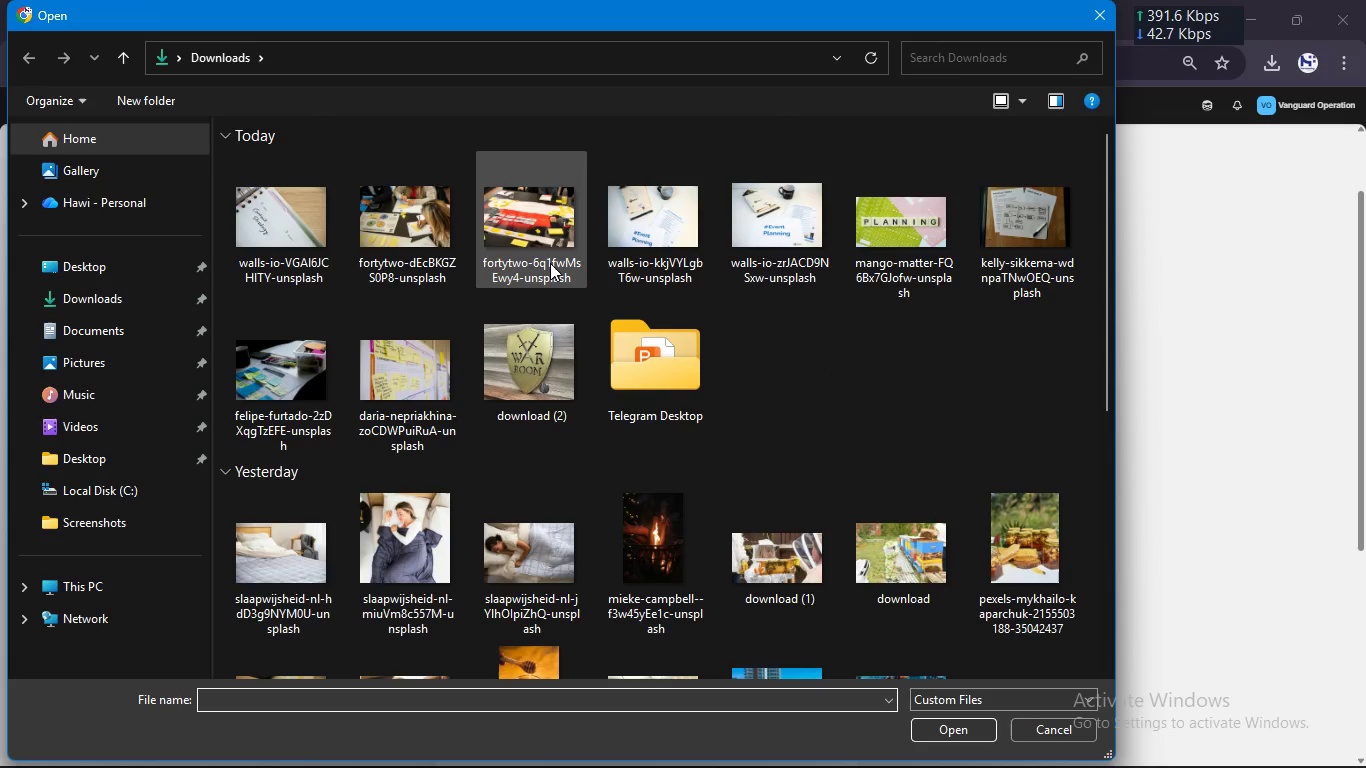 
left_click([550, 263])
 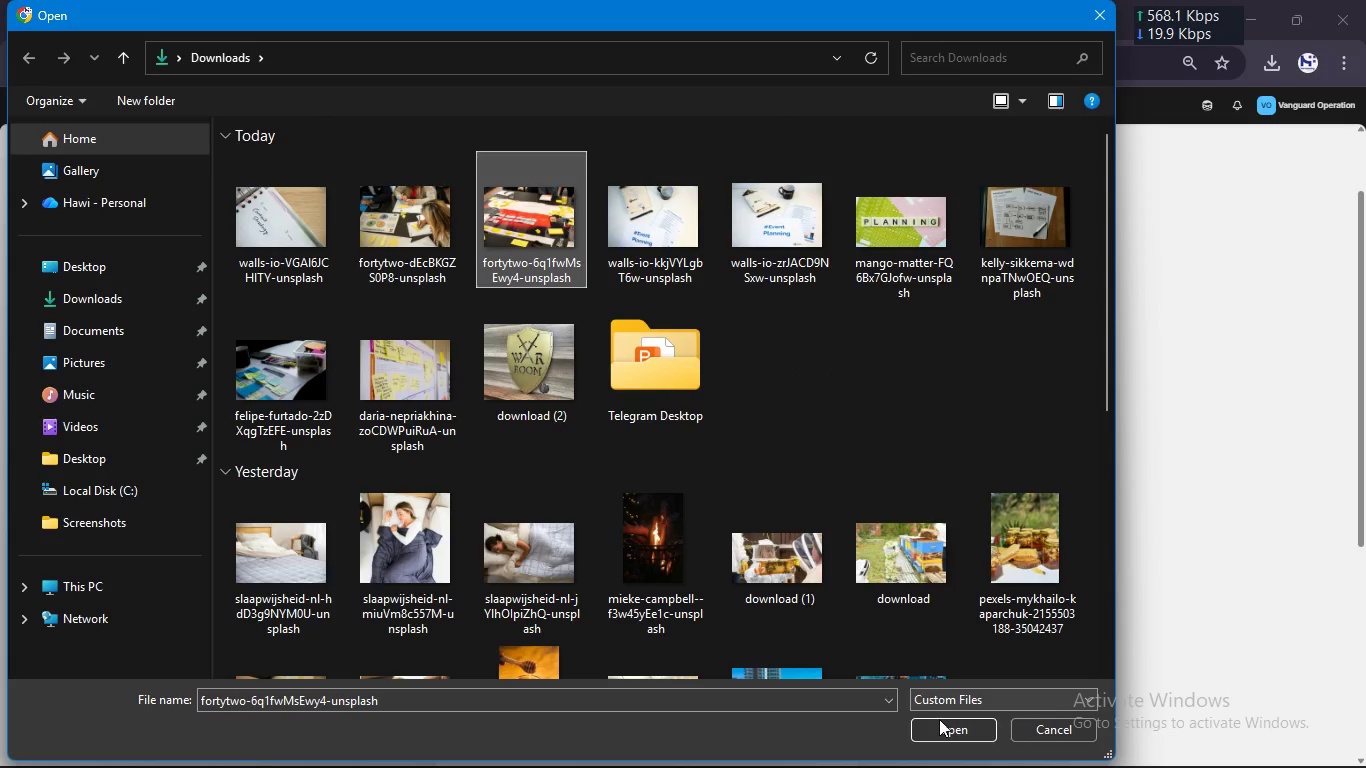 
left_click([939, 721])
 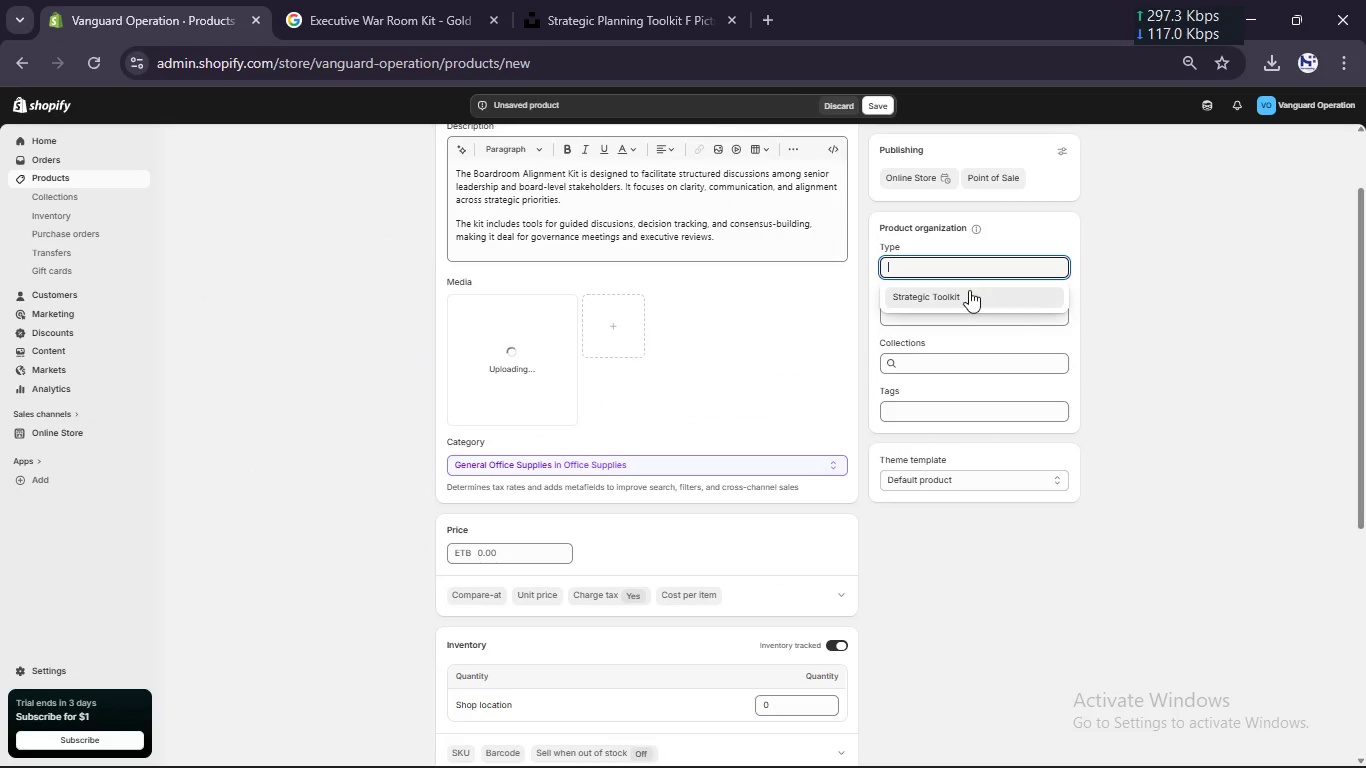 
double_click([965, 308])
 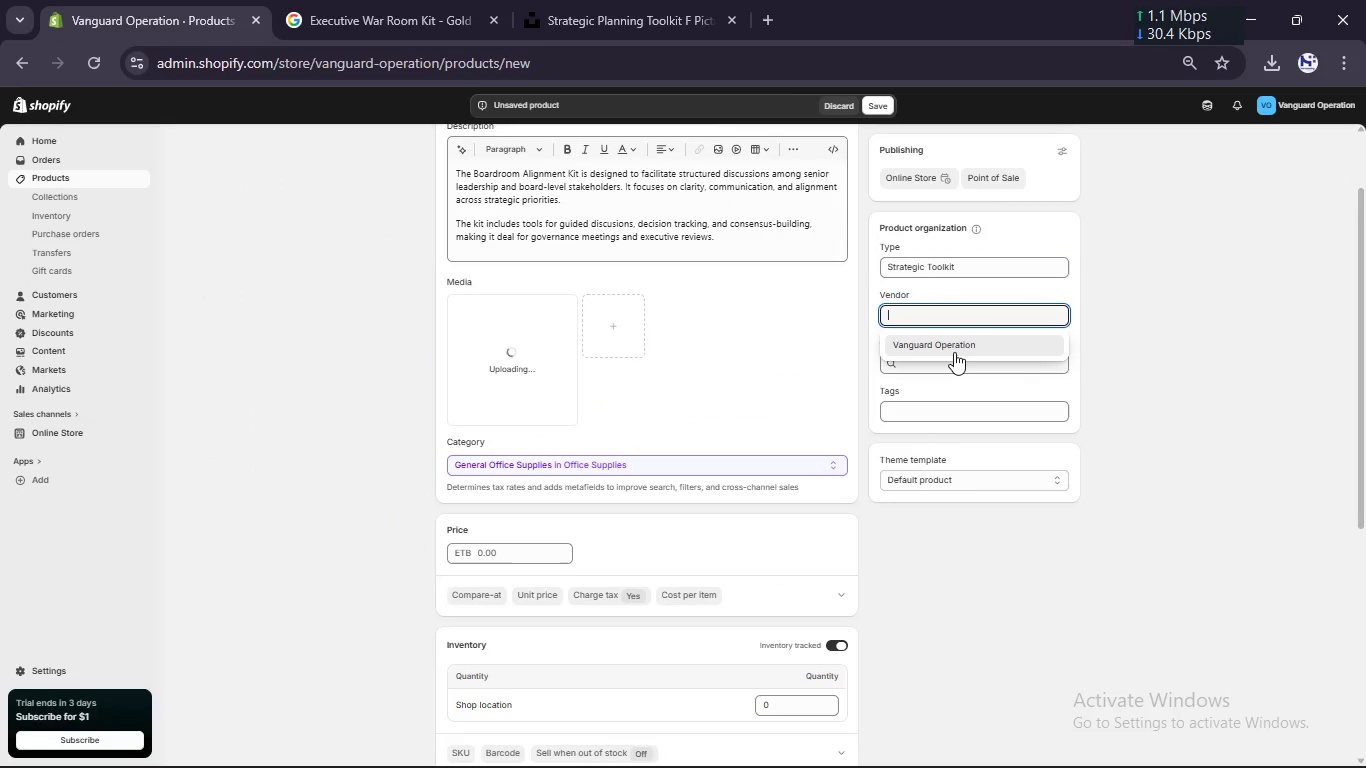 
left_click([954, 352])
 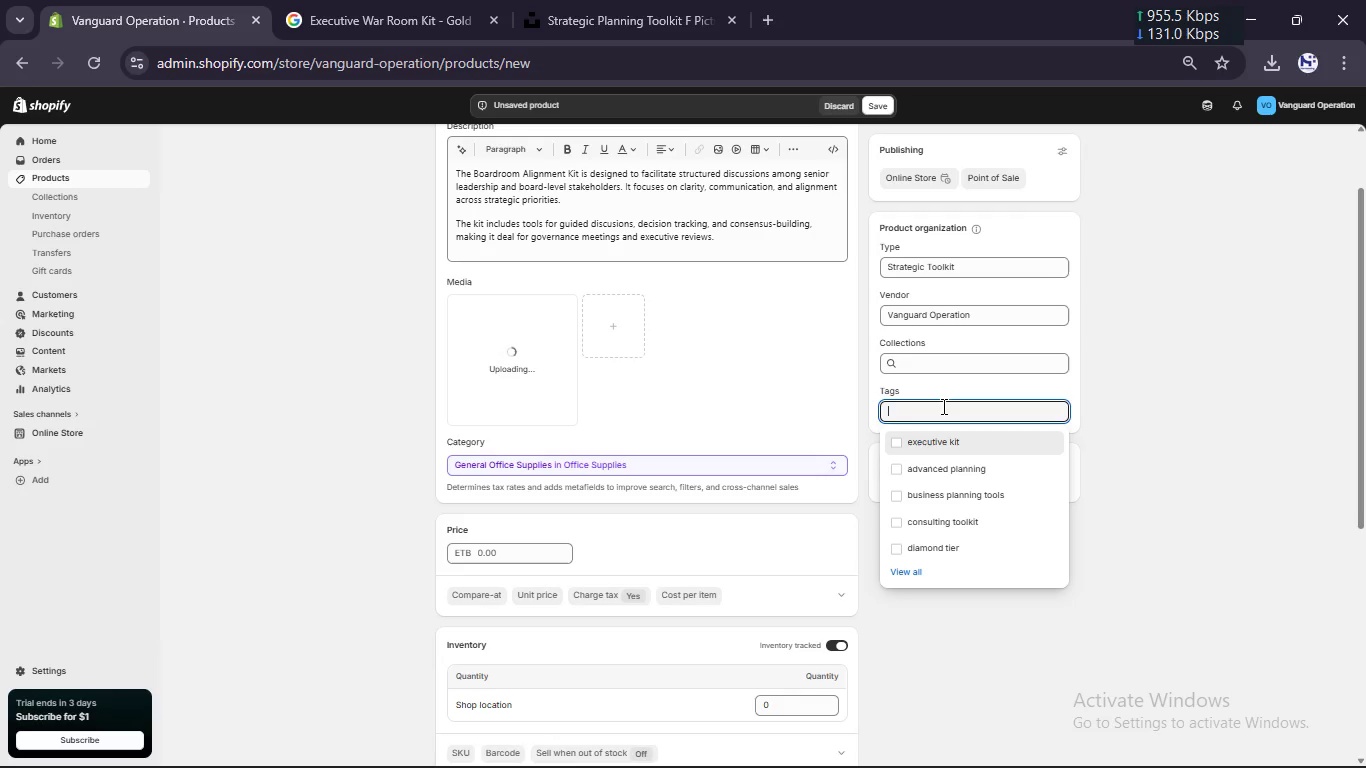 
type(boadroom strategy)
 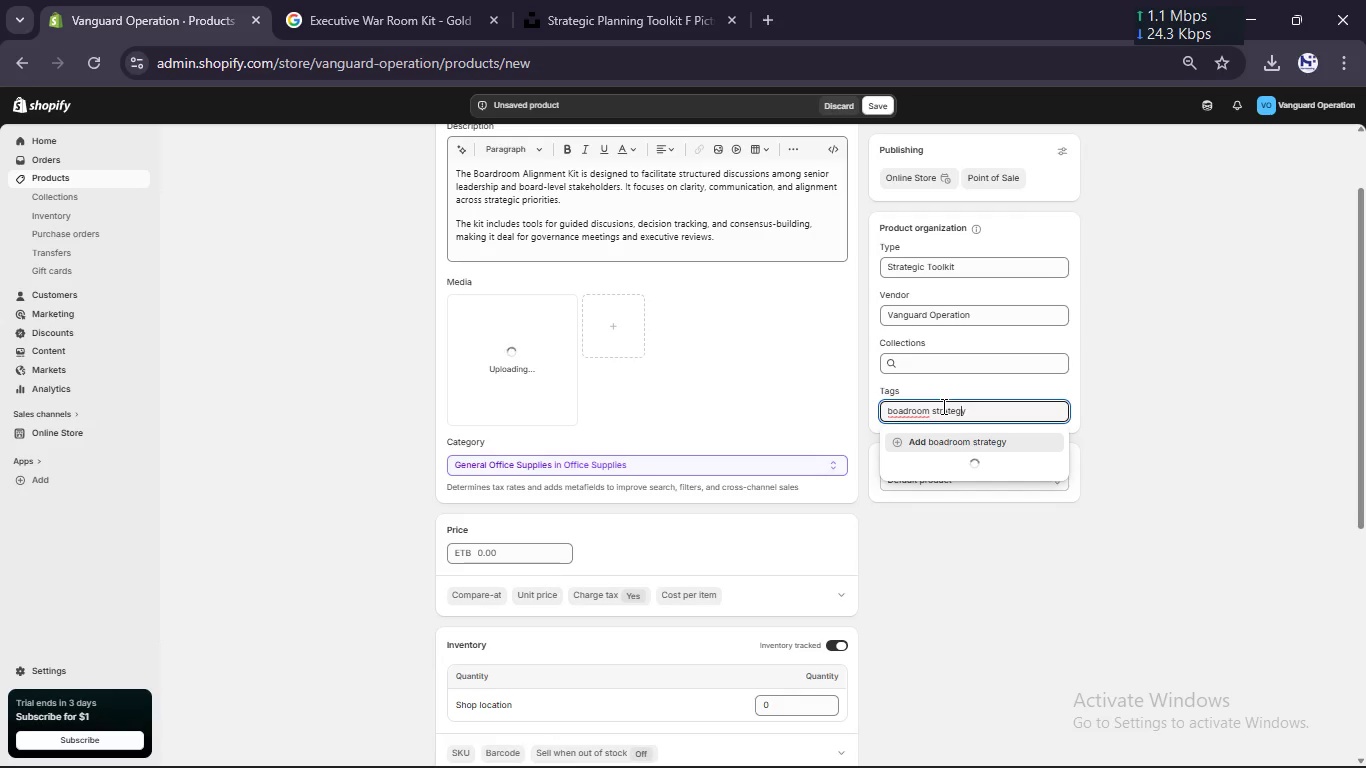 
key(ArrowLeft)
 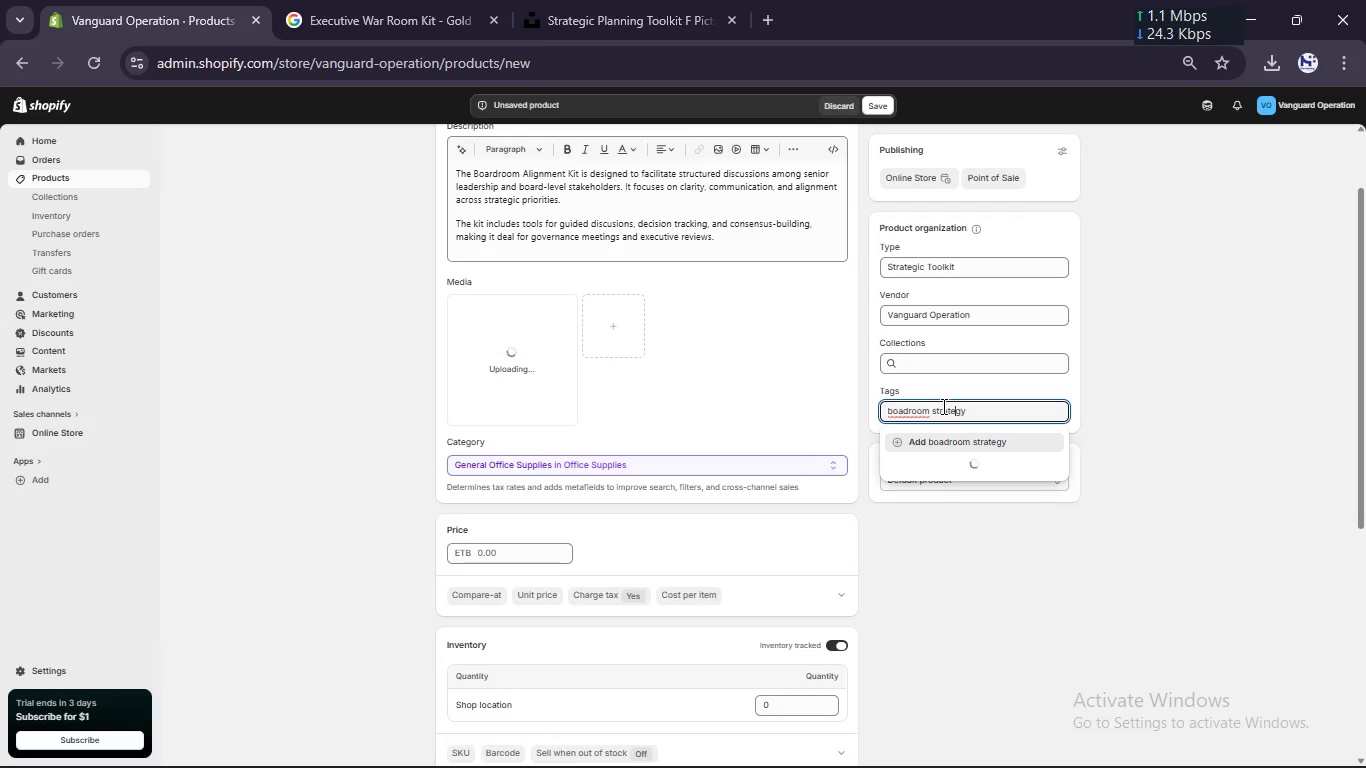 
key(ArrowLeft)
 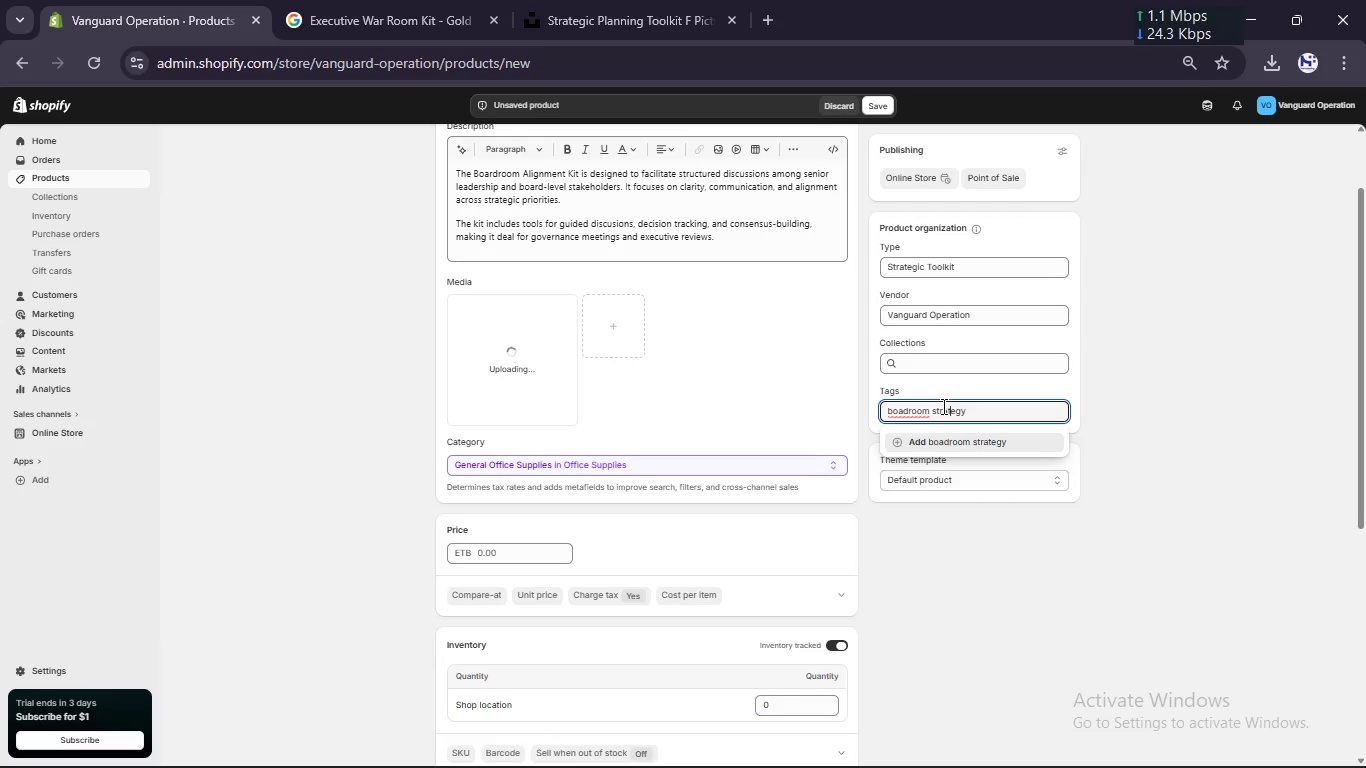 
hold_key(key=ArrowLeft, duration=0.7)
 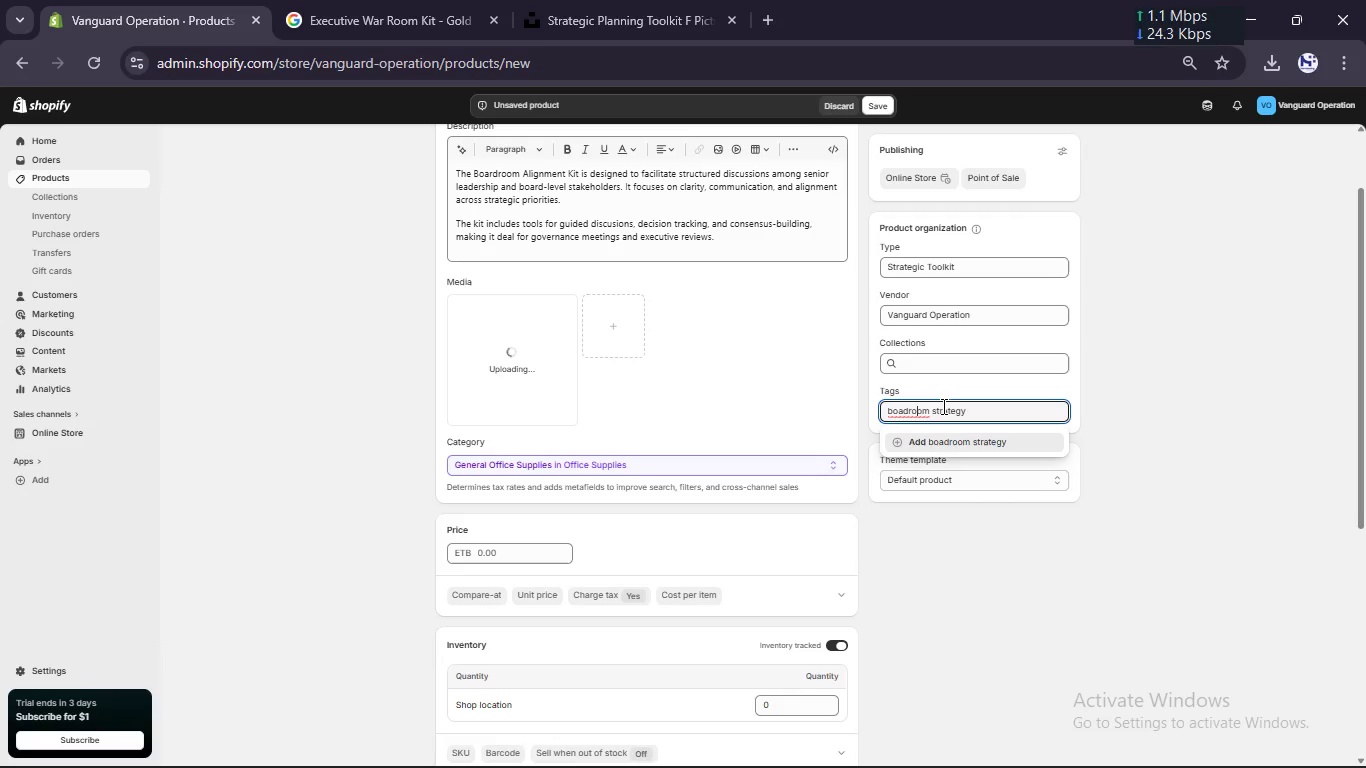 
key(ArrowLeft)
 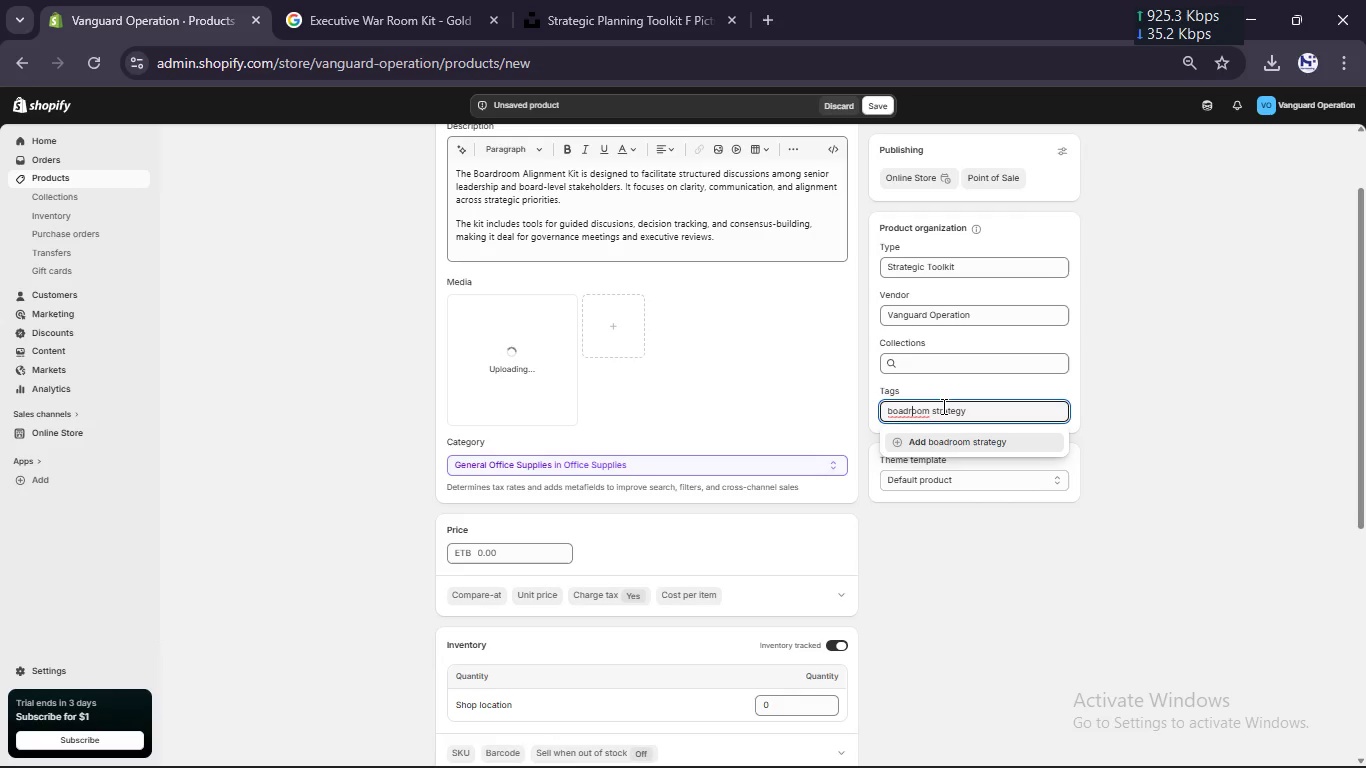 
key(ArrowLeft)
 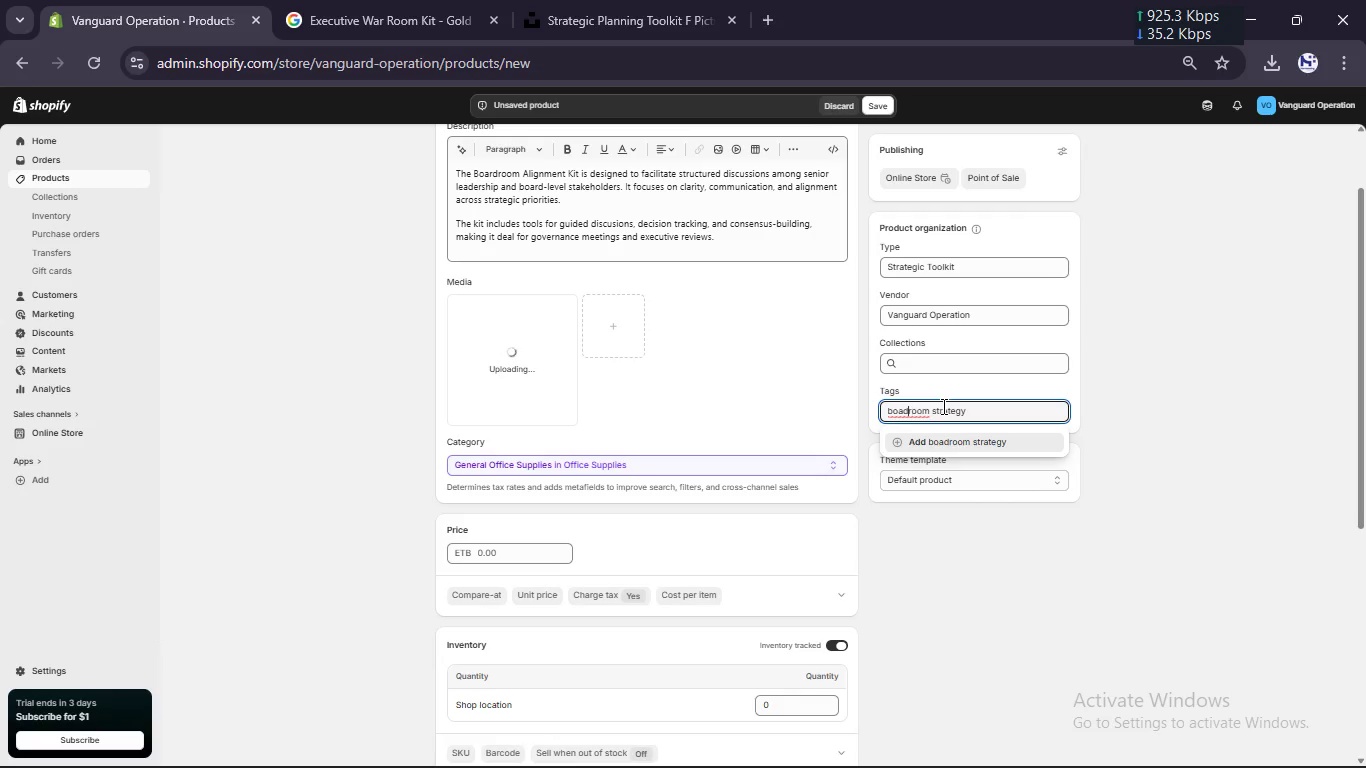 
key(ArrowLeft)
 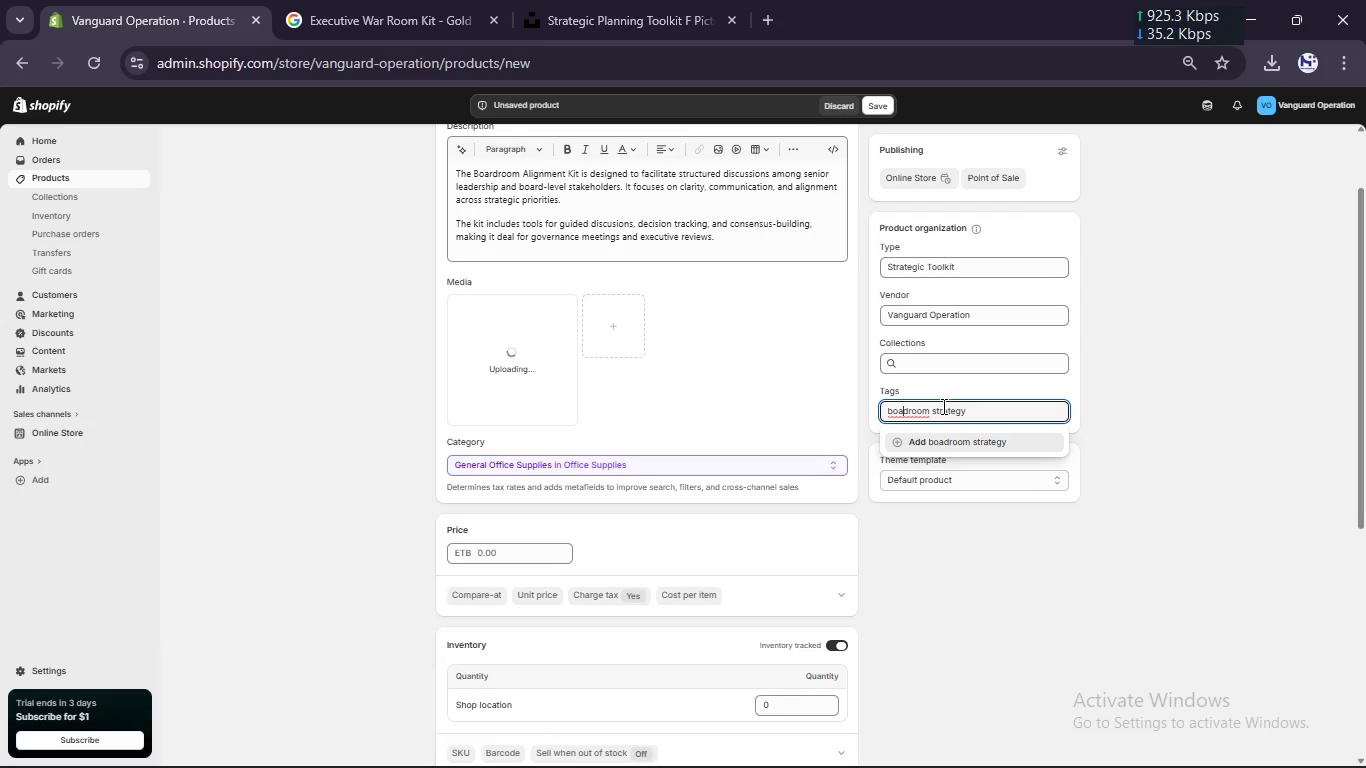 
key(ArrowLeft)
 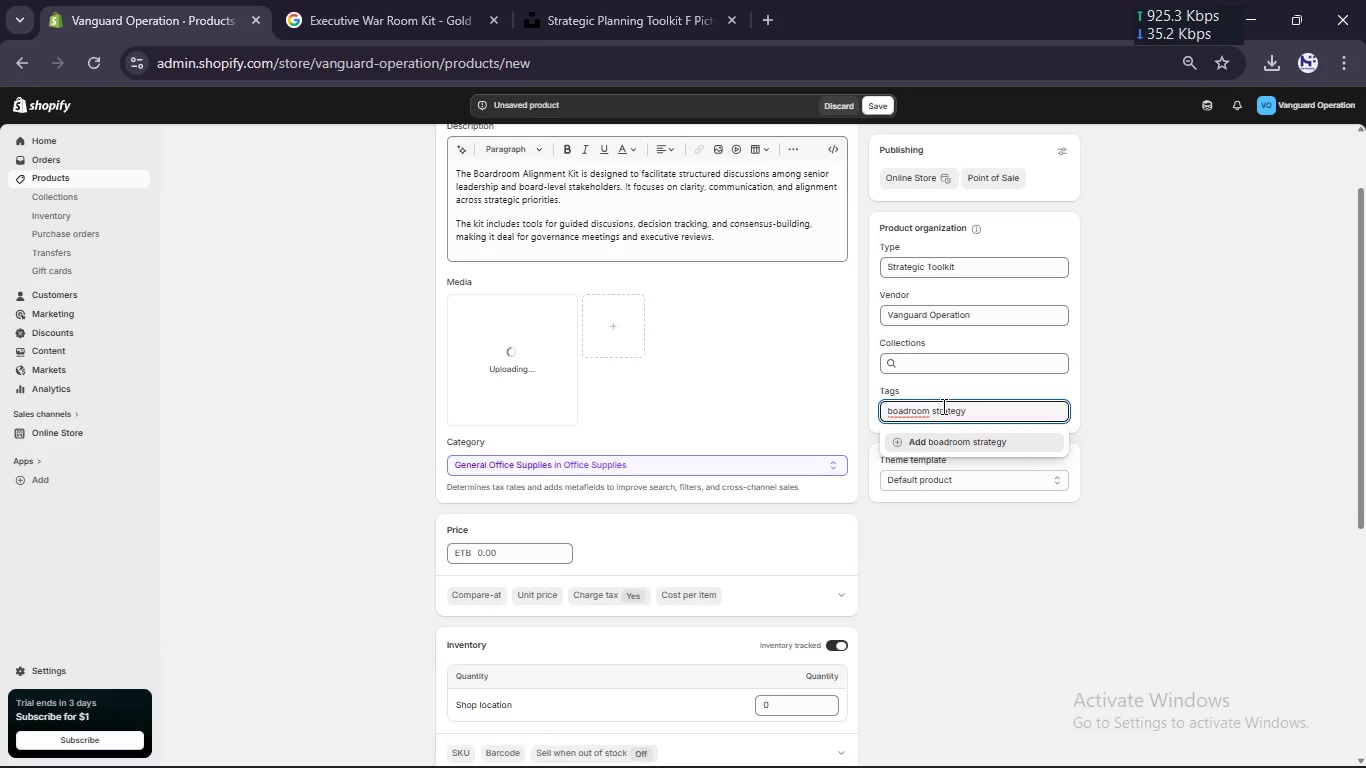 
key(T)
 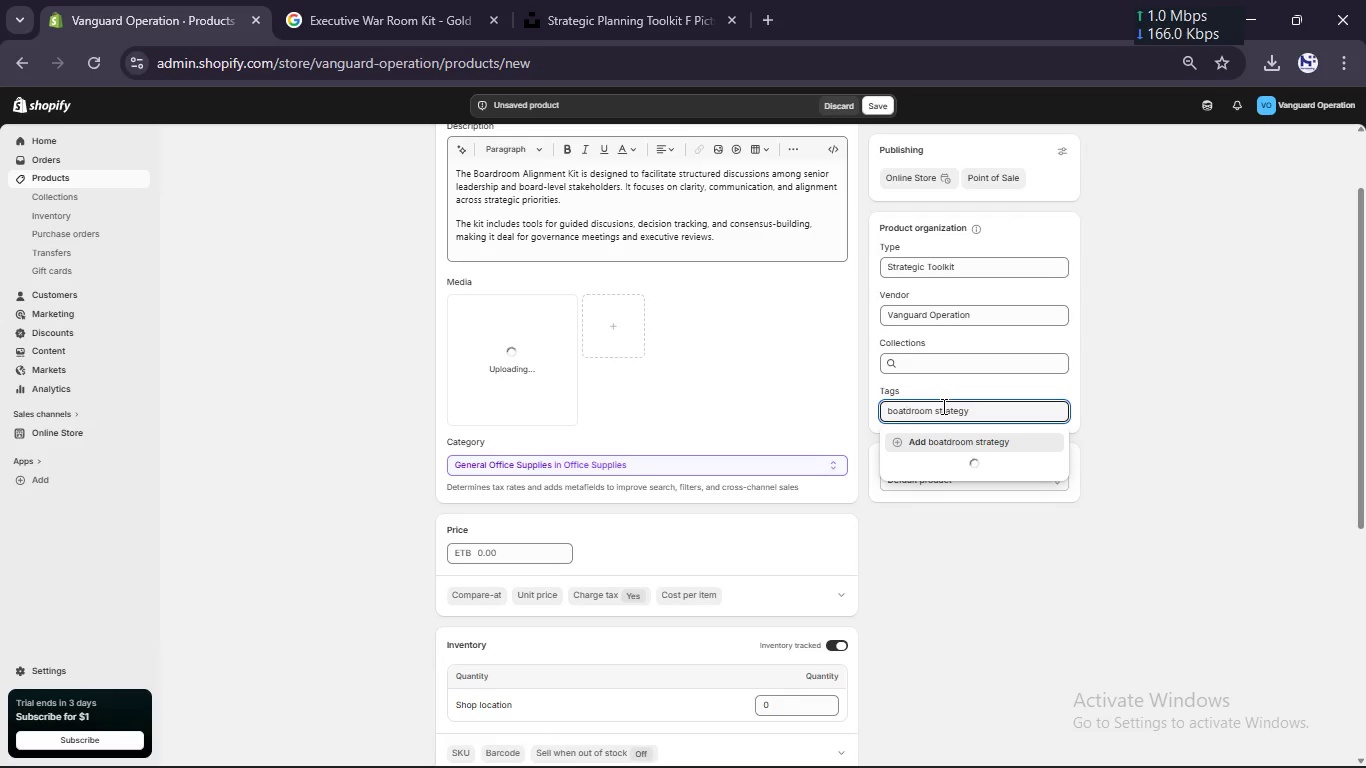 
key(Backspace)
 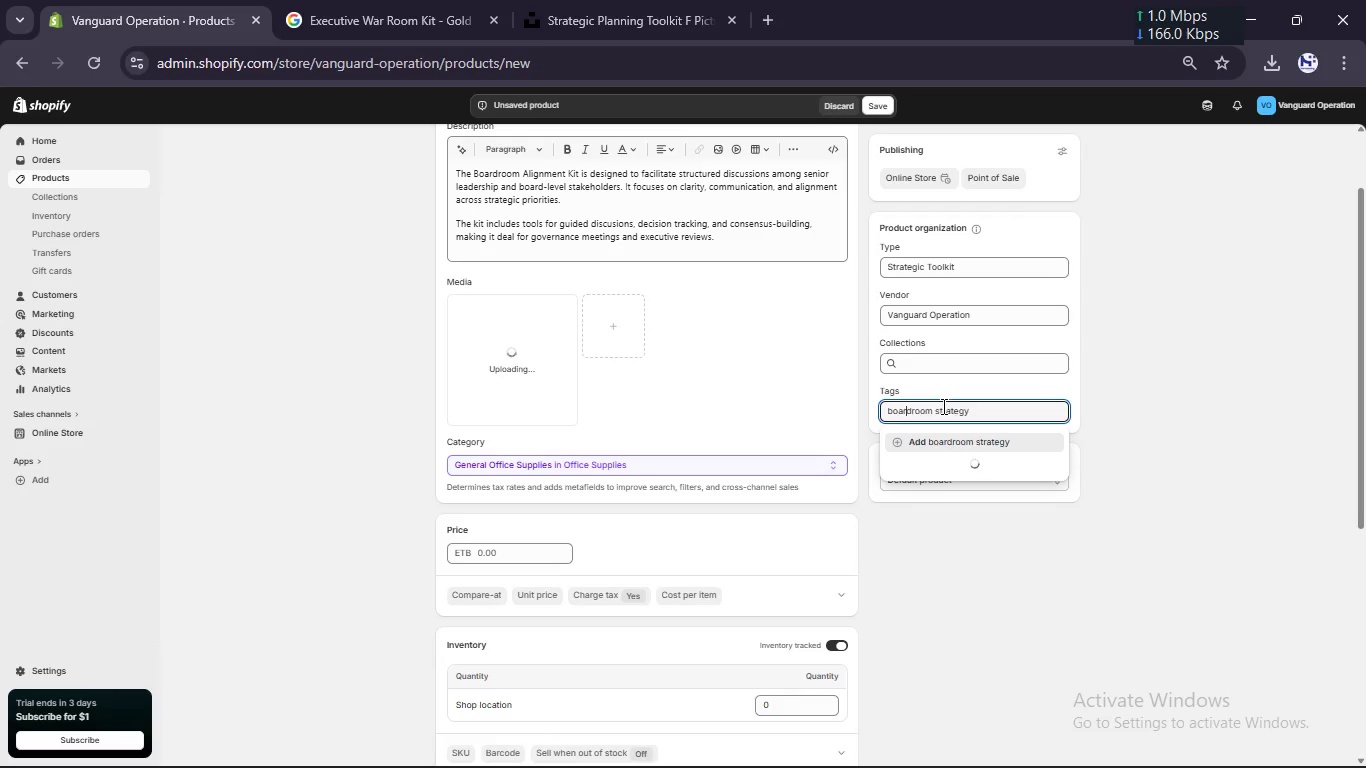 
key(R)
 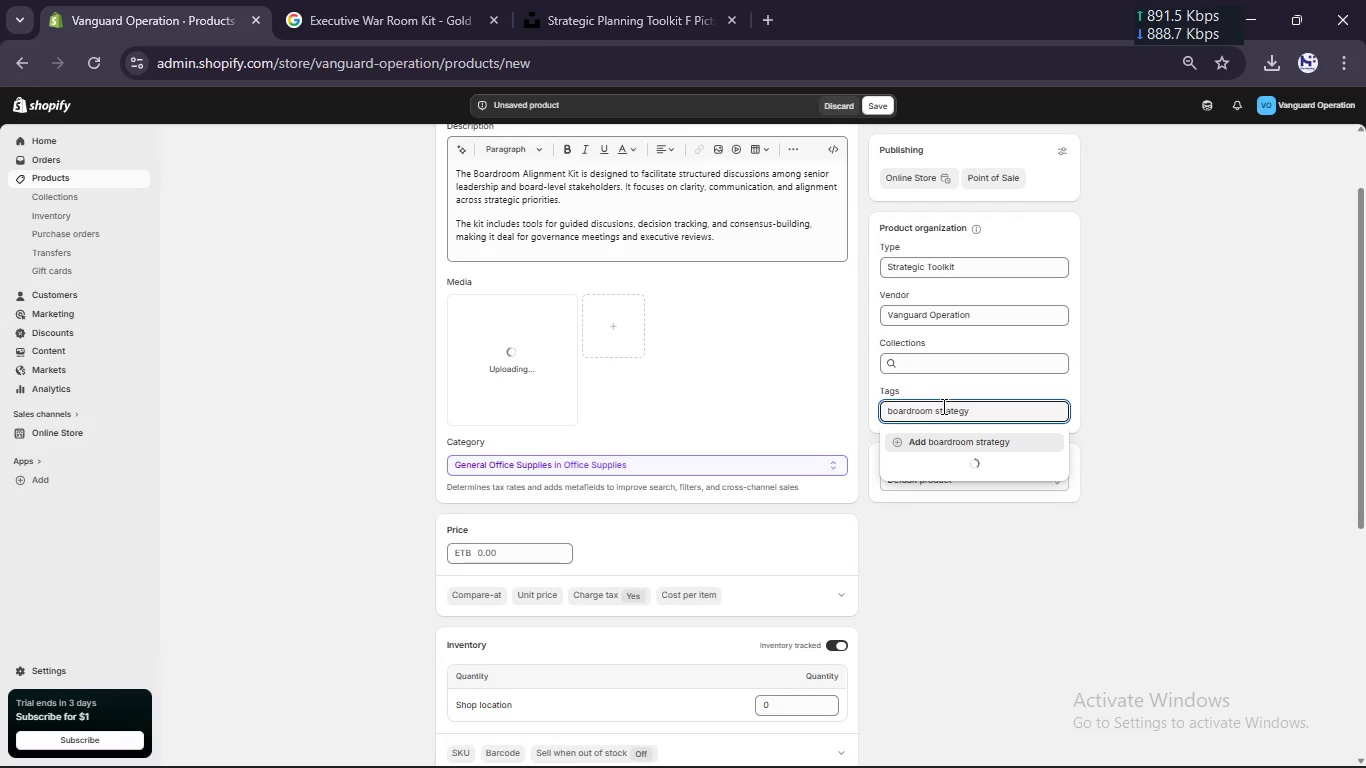 
key(Enter)
 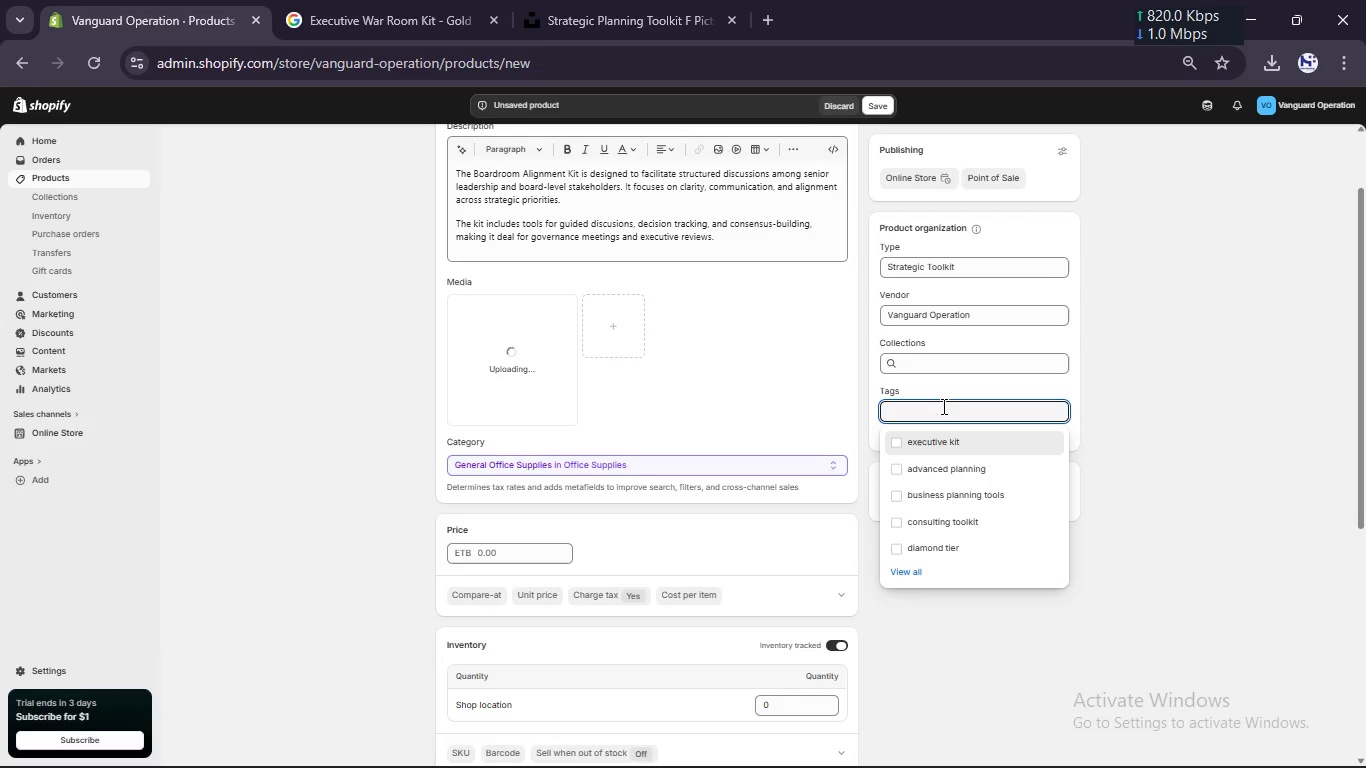 
type(executive alignment)
 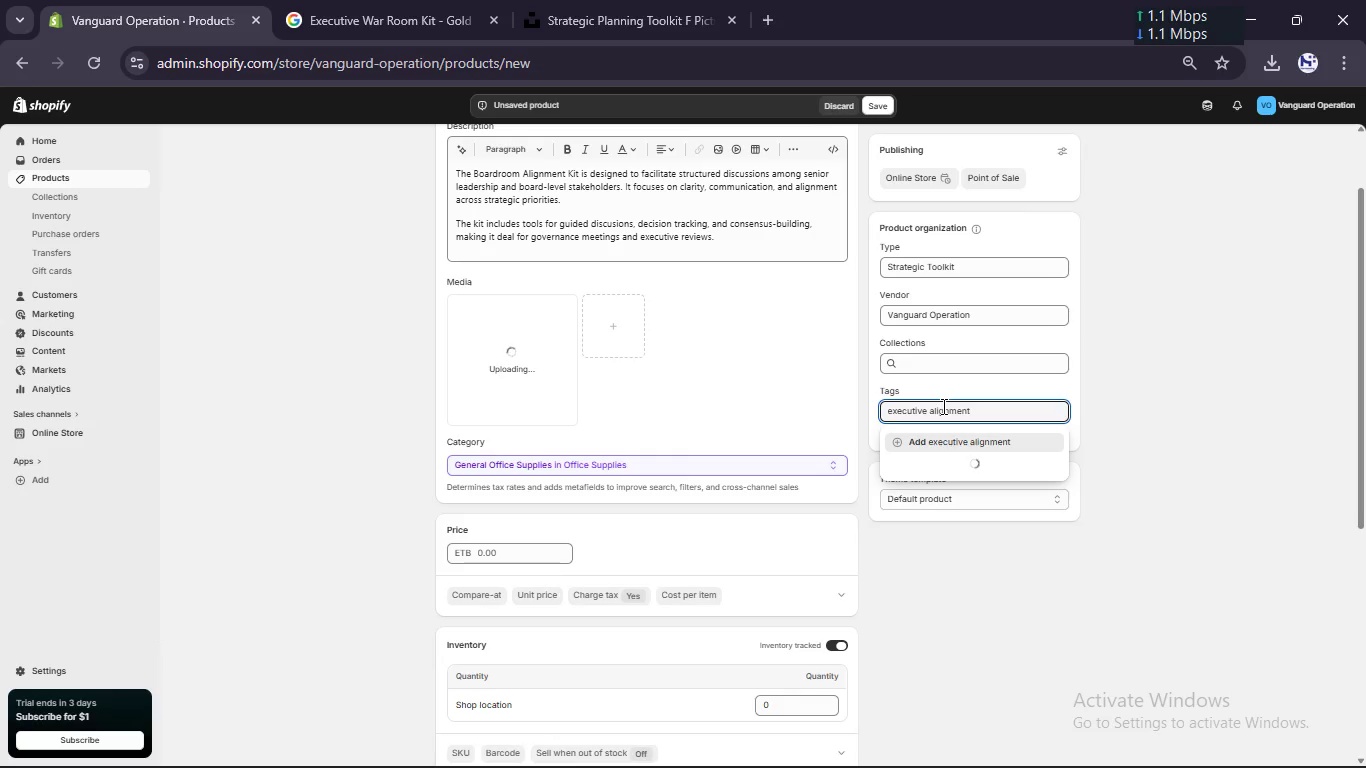 
key(Enter)
 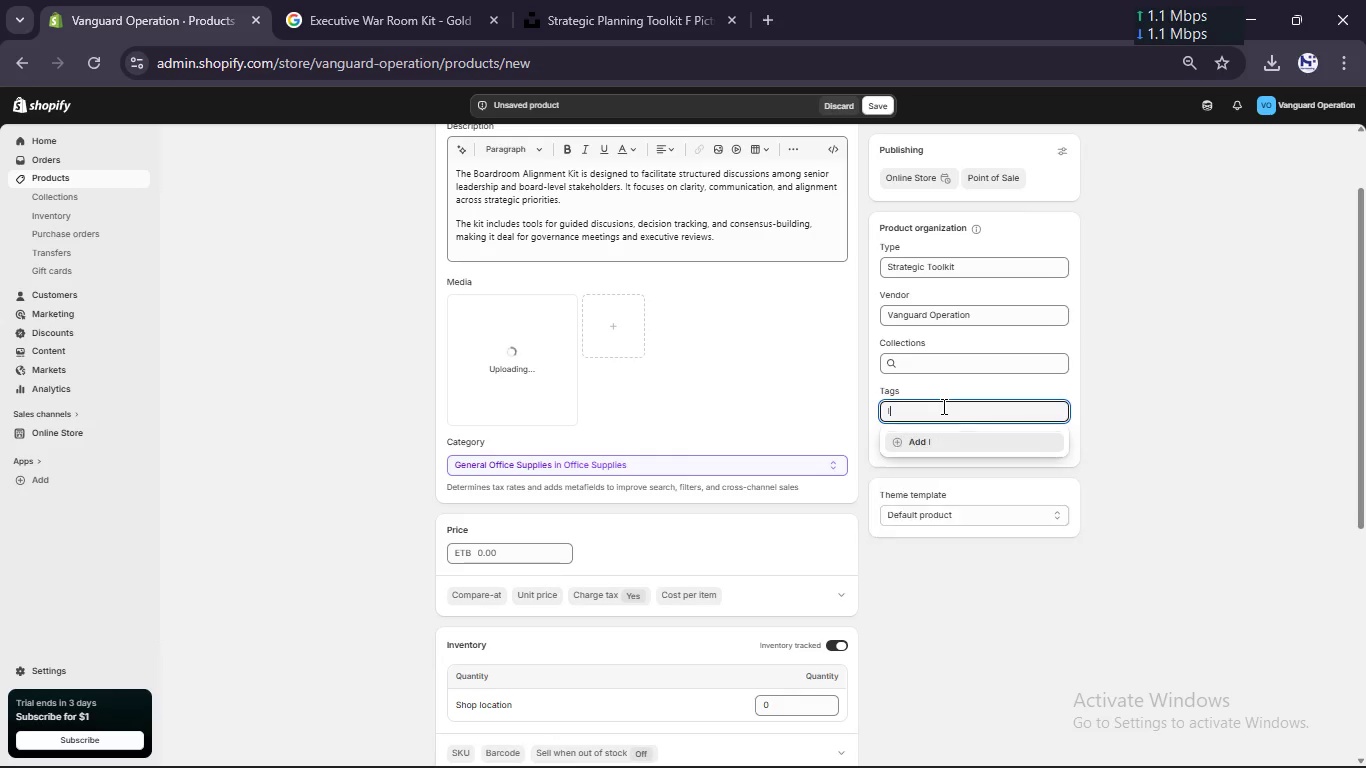 
type(leadership toola)
key(Backspace)
type(s)
 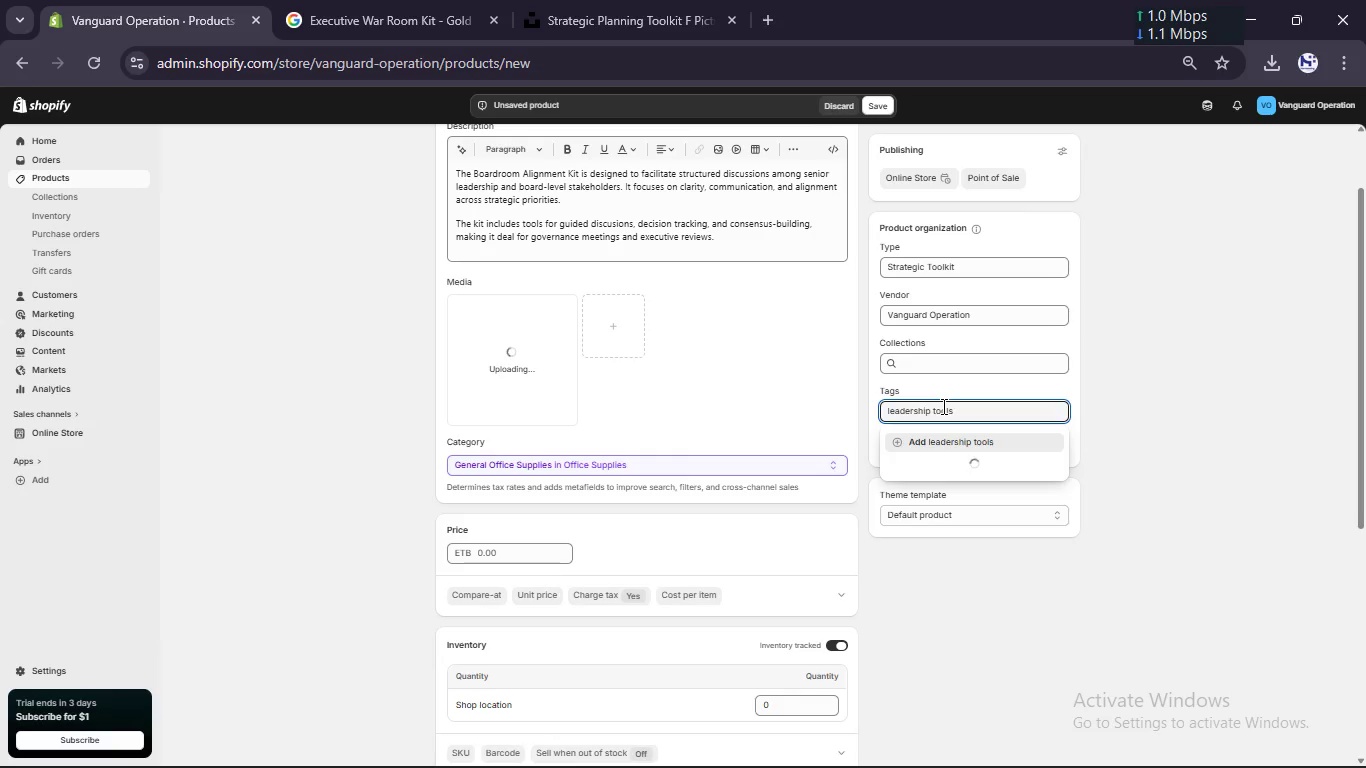 
key(Enter)
 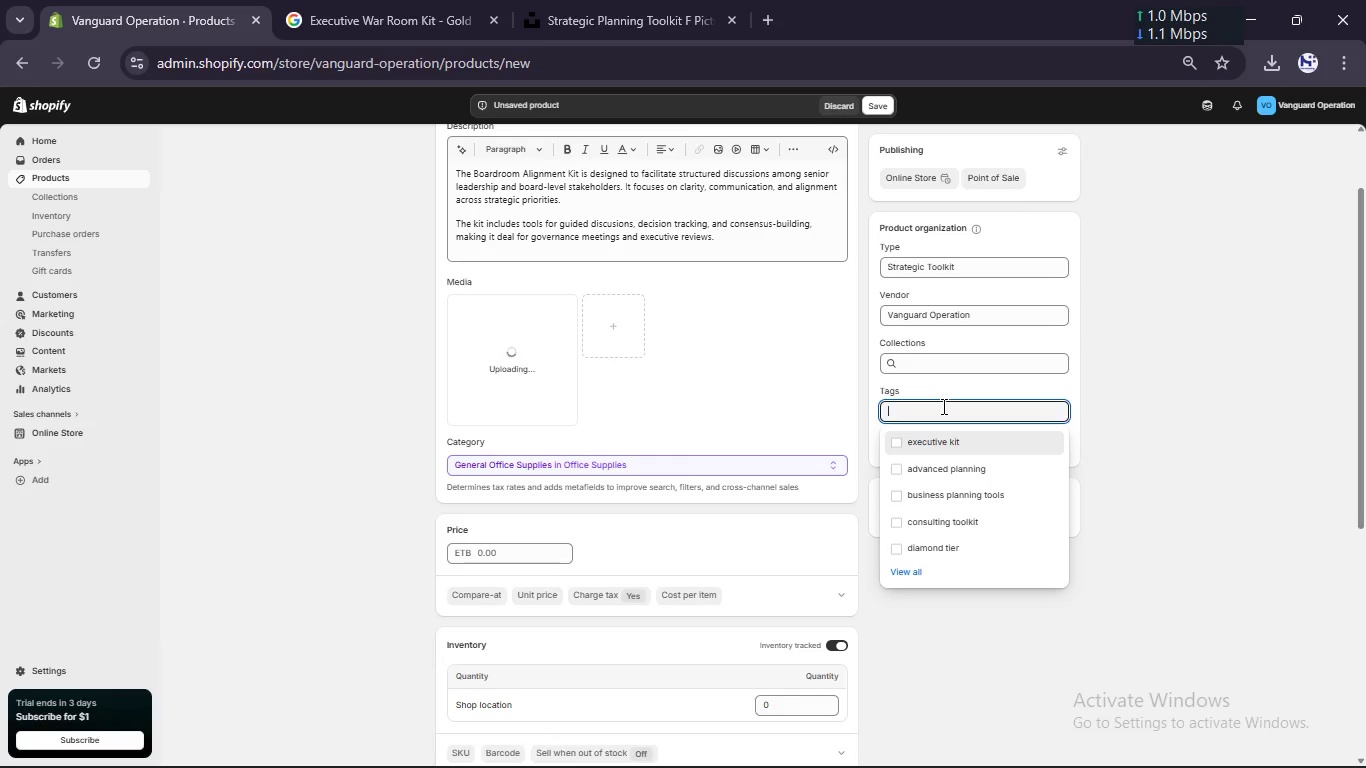 
type(consulting)
 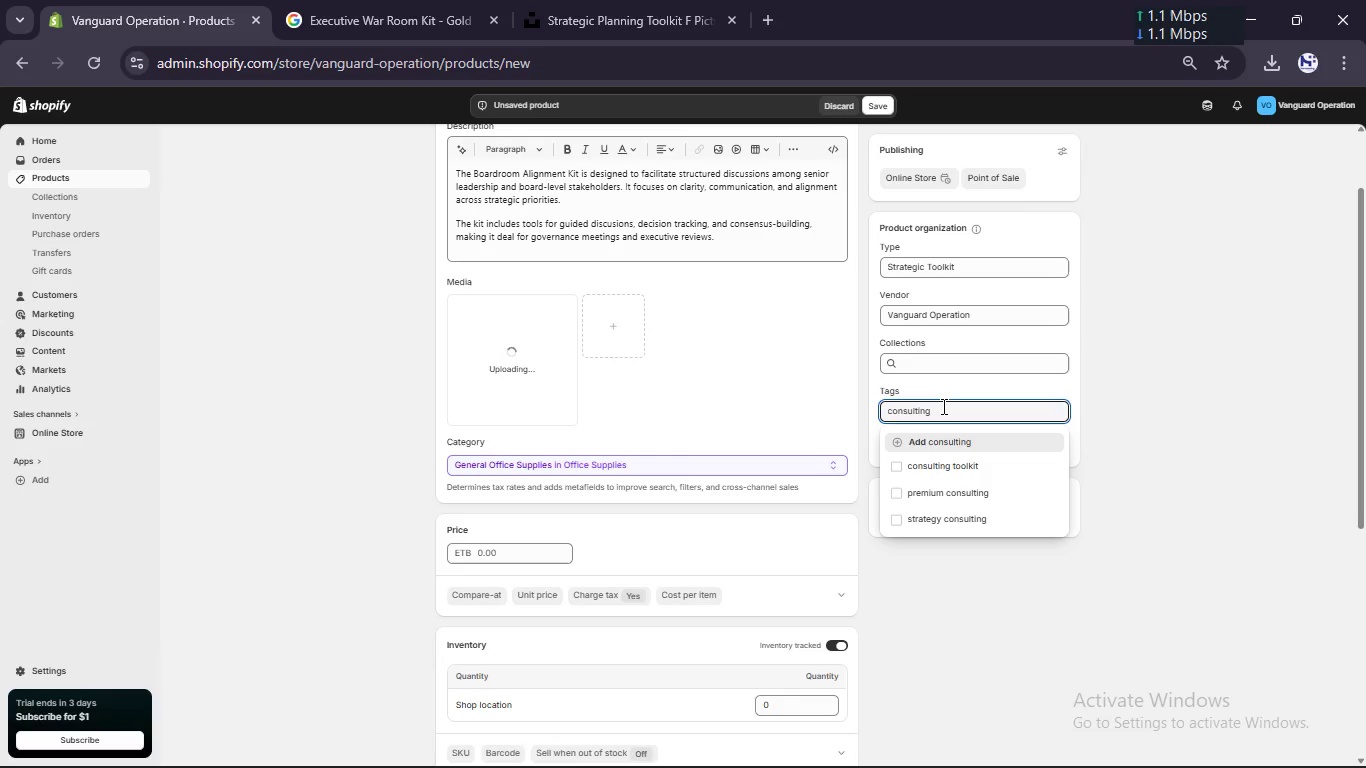 
key(Enter)
 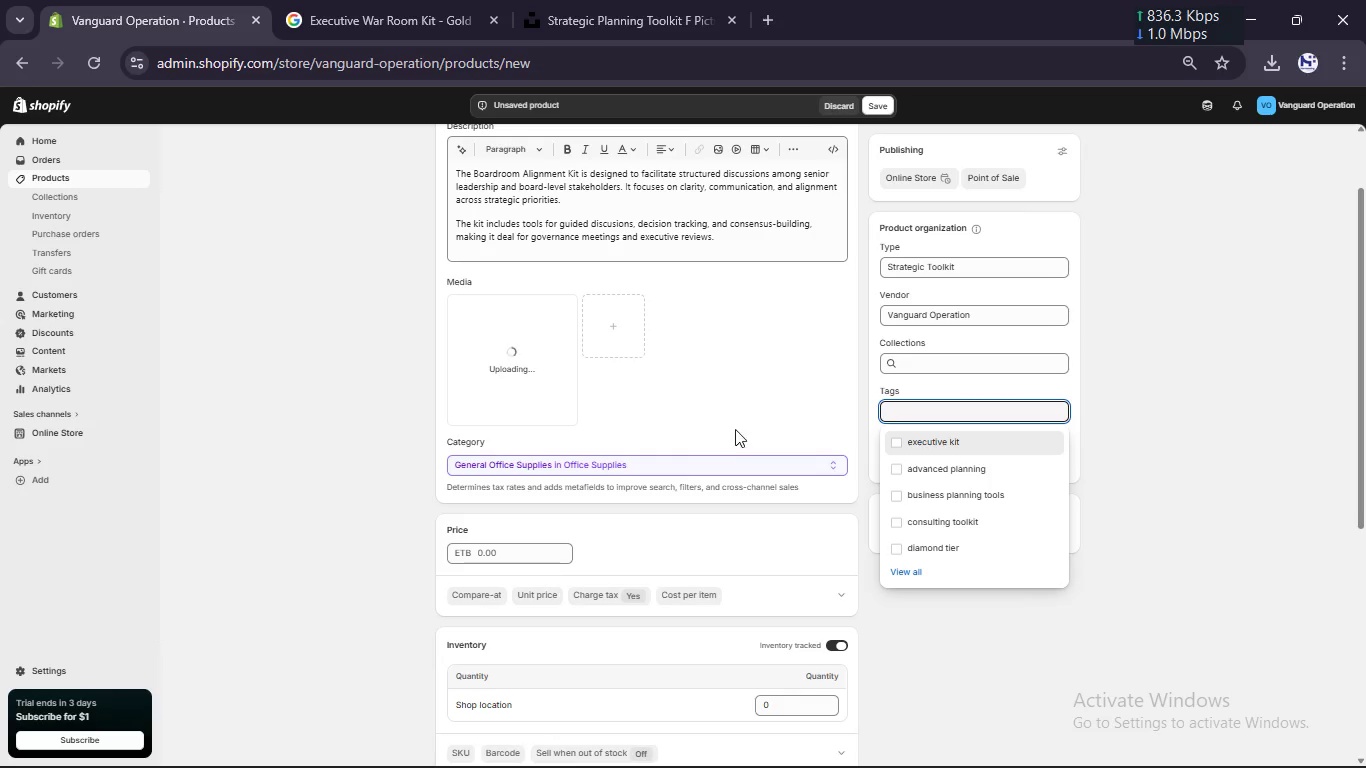 
scroll: coordinate [713, 451], scroll_direction: down, amount: 1.0
 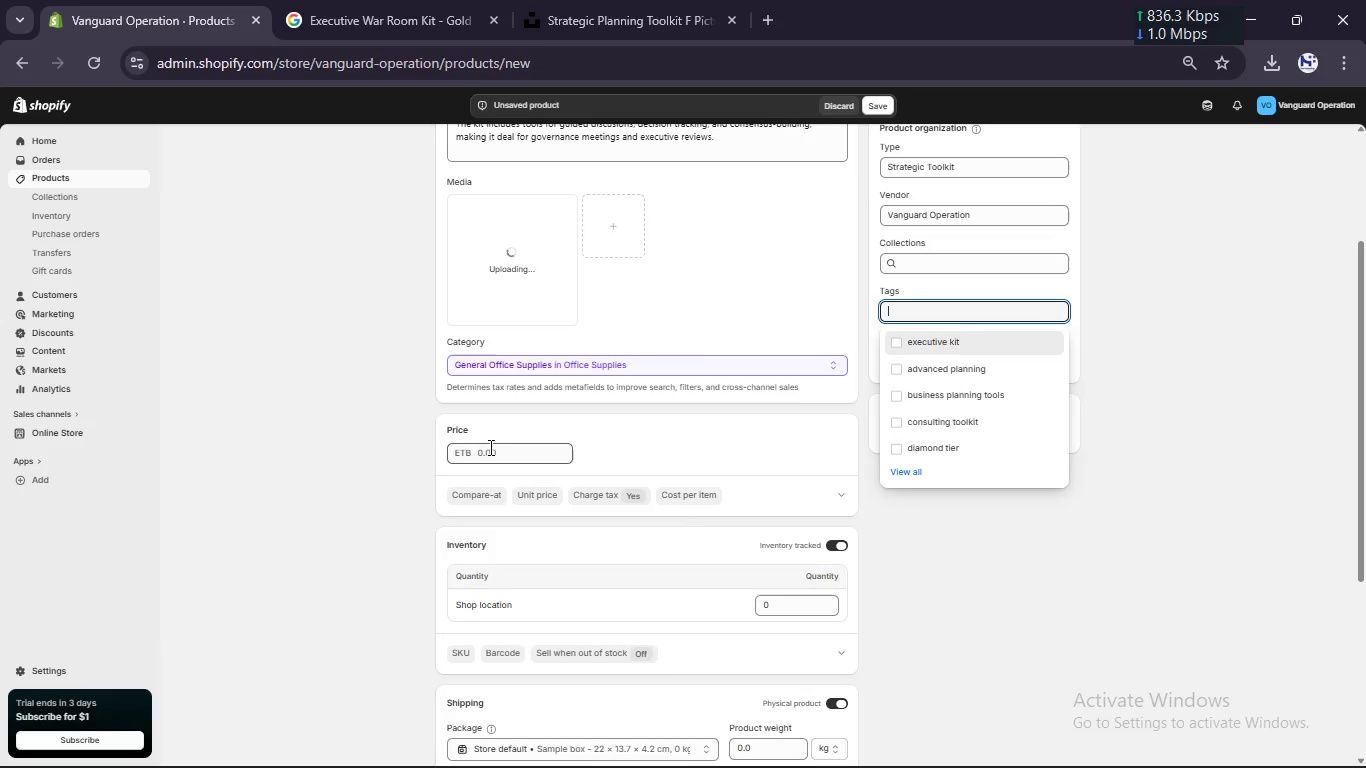 
left_click([489, 447])
 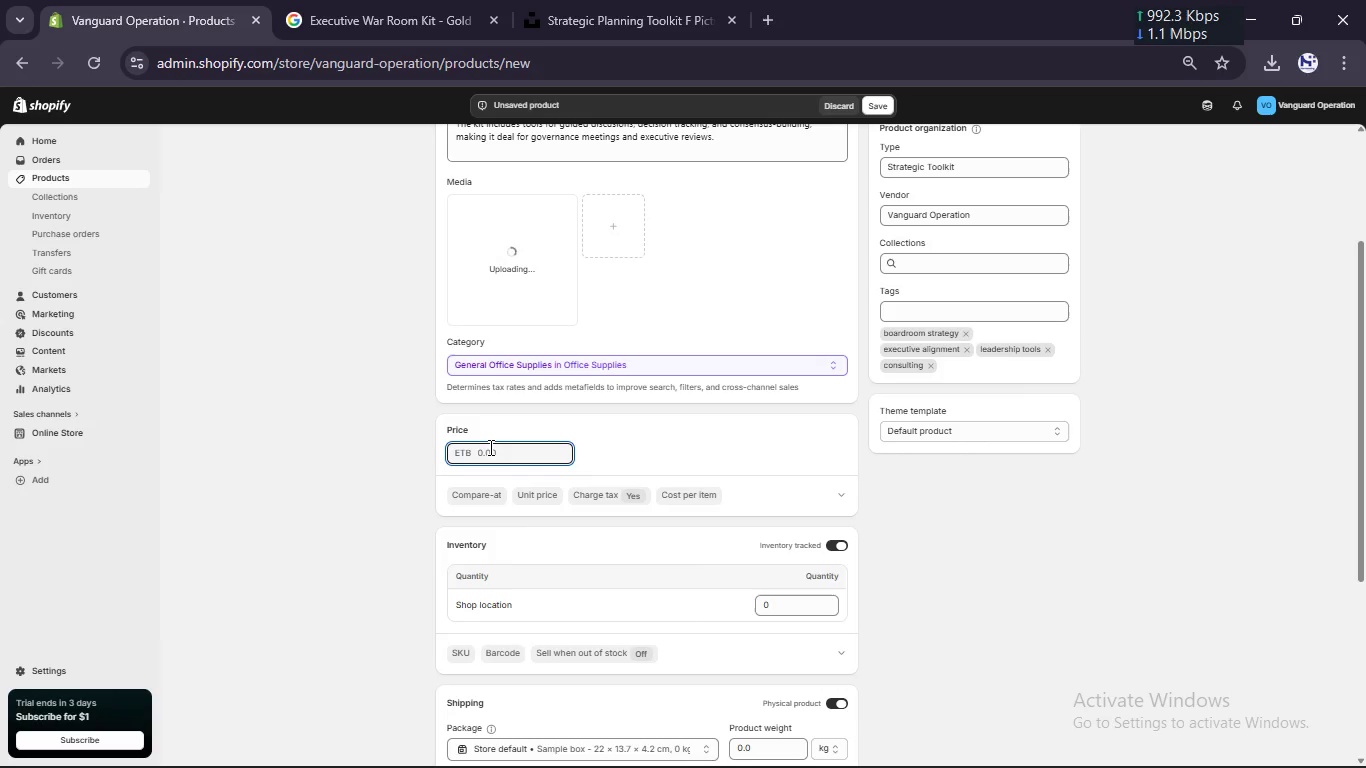 
key(Home)
 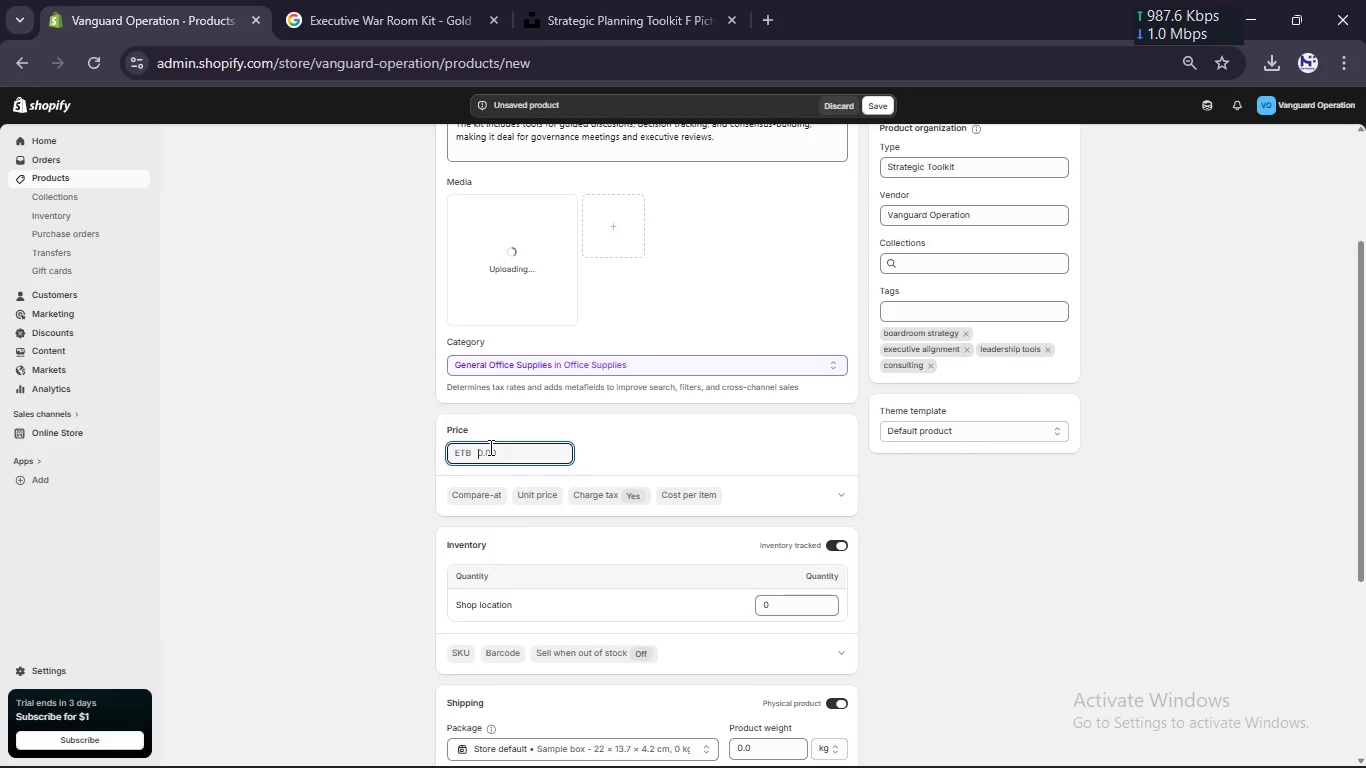 
key(ArrowUp)
 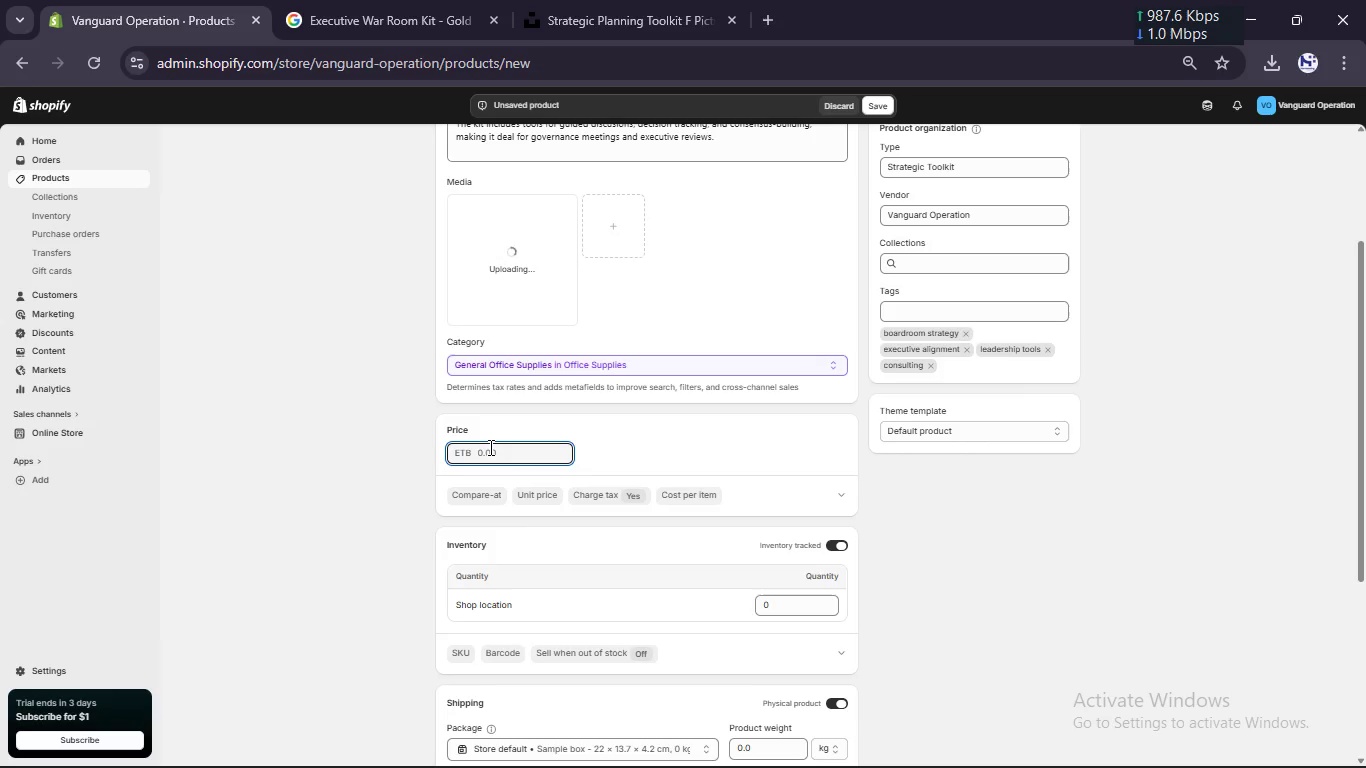 
key(Insert)
 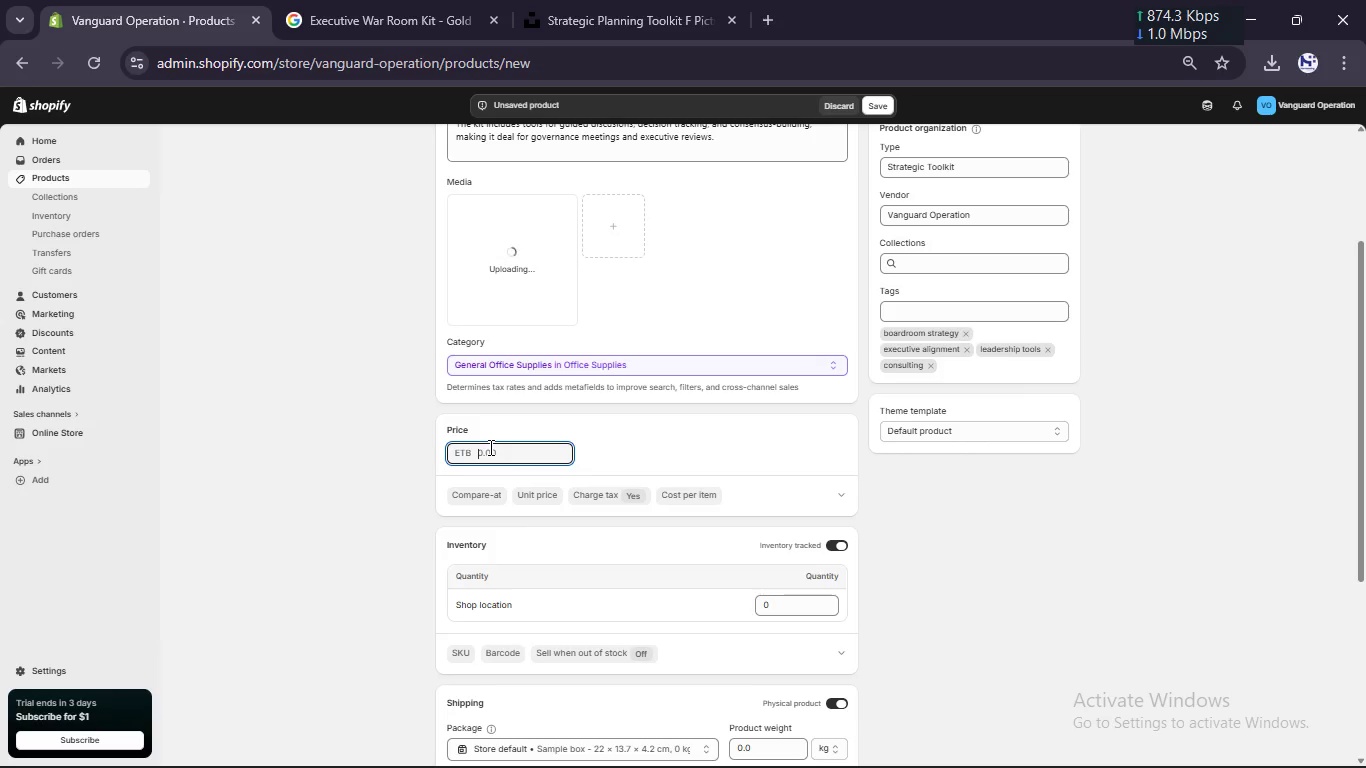 
key(NumLock)
 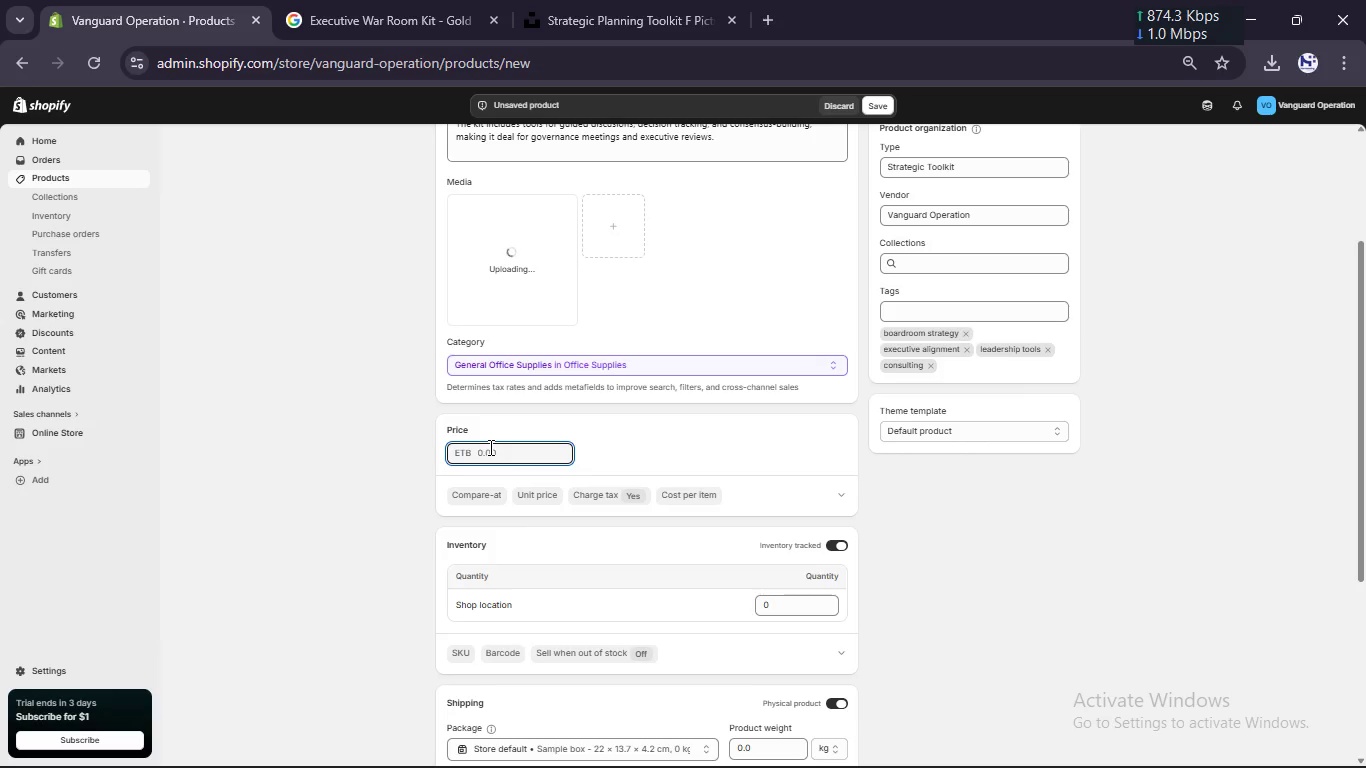 
key(Numpad7)
 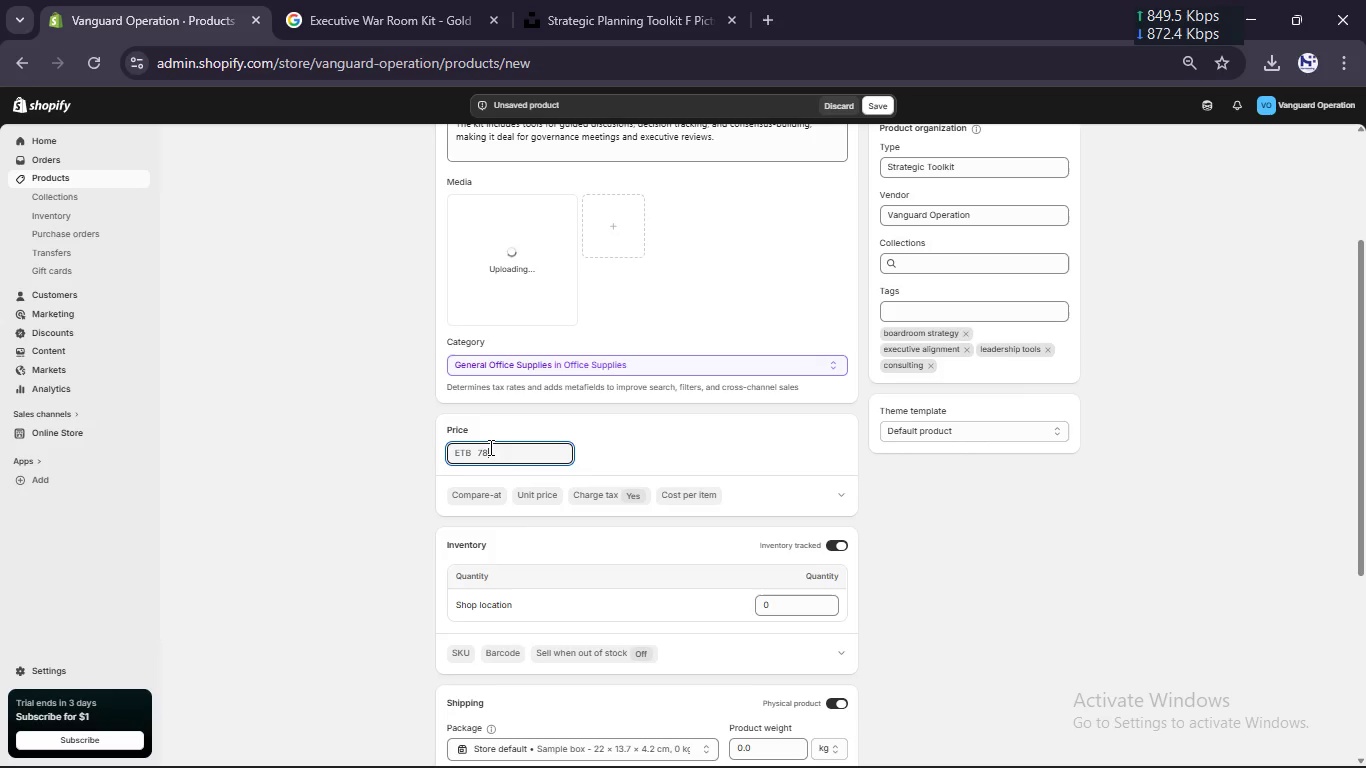 
key(Numpad8)
 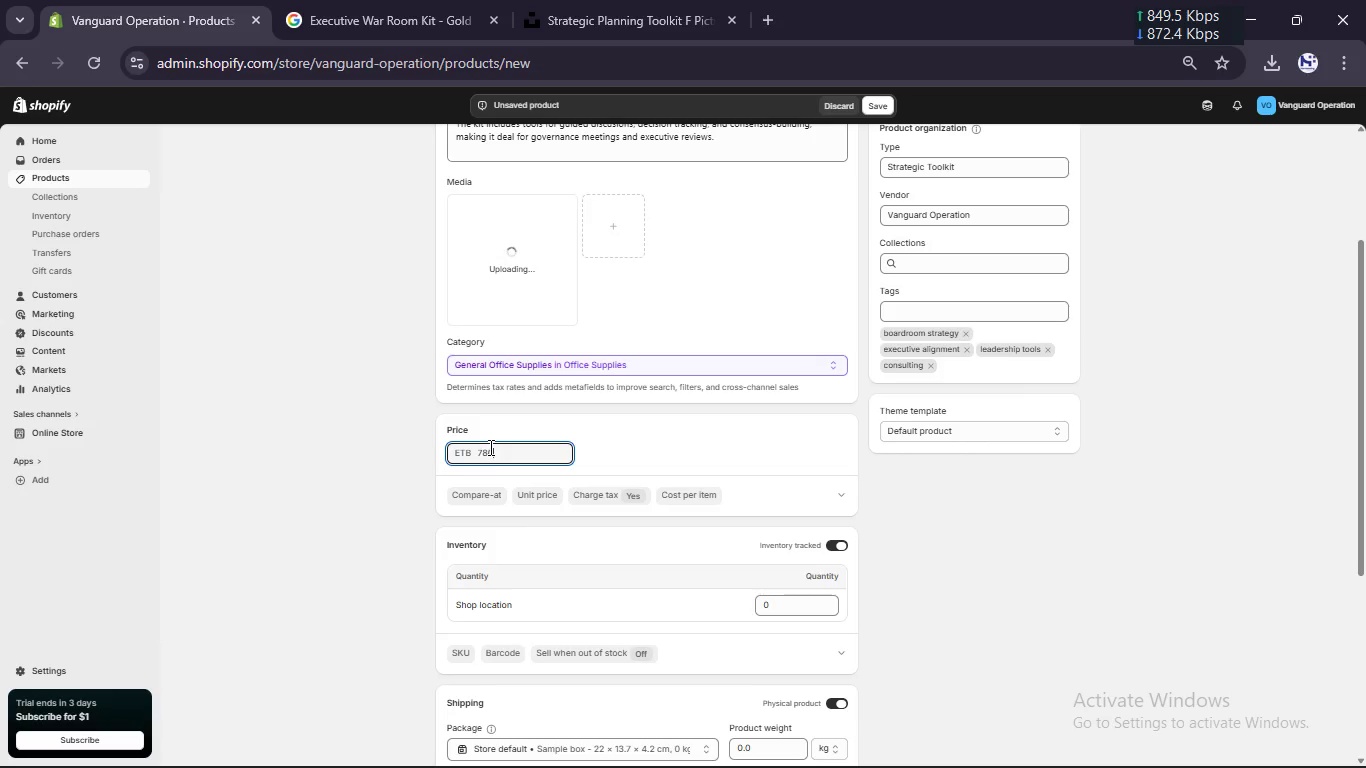 
key(Numpad0)
 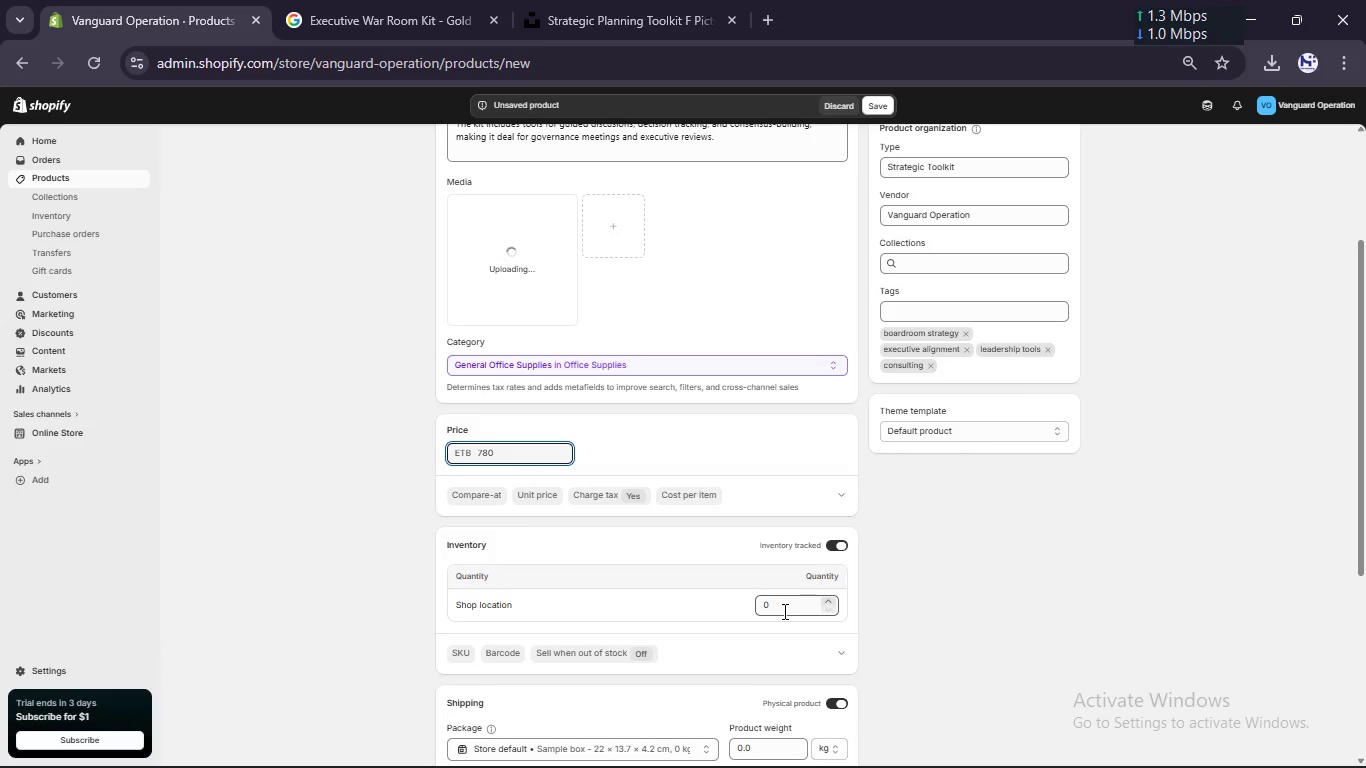 
left_click([781, 610])
 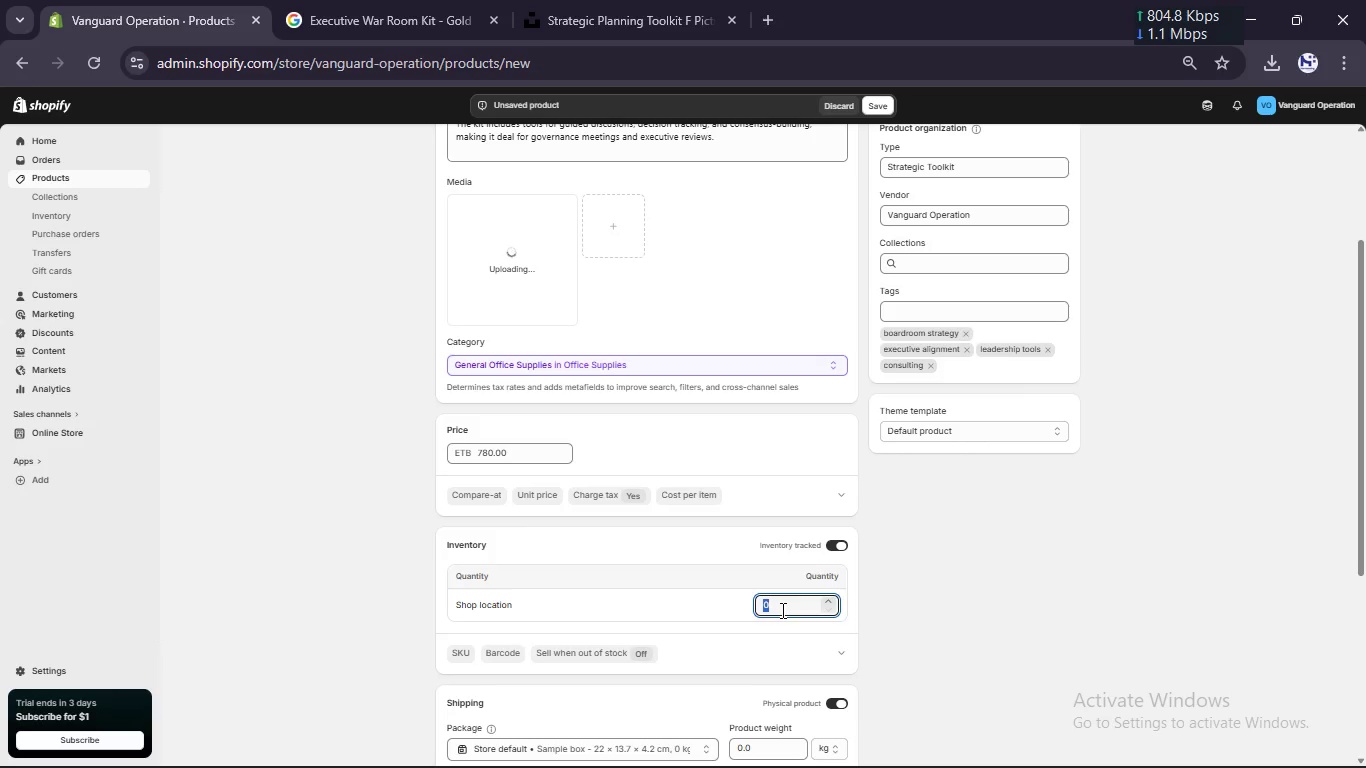 
key(Numpad5)
 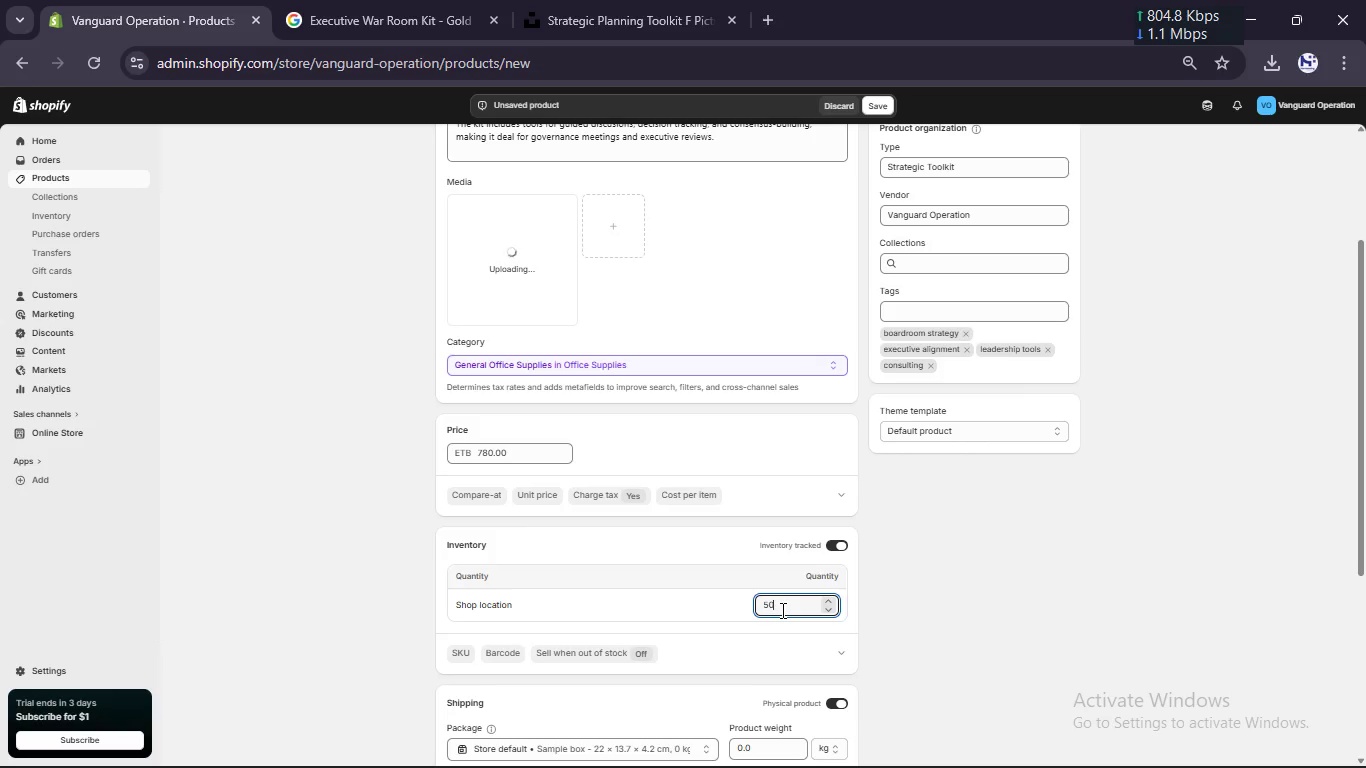 
key(Numpad0)
 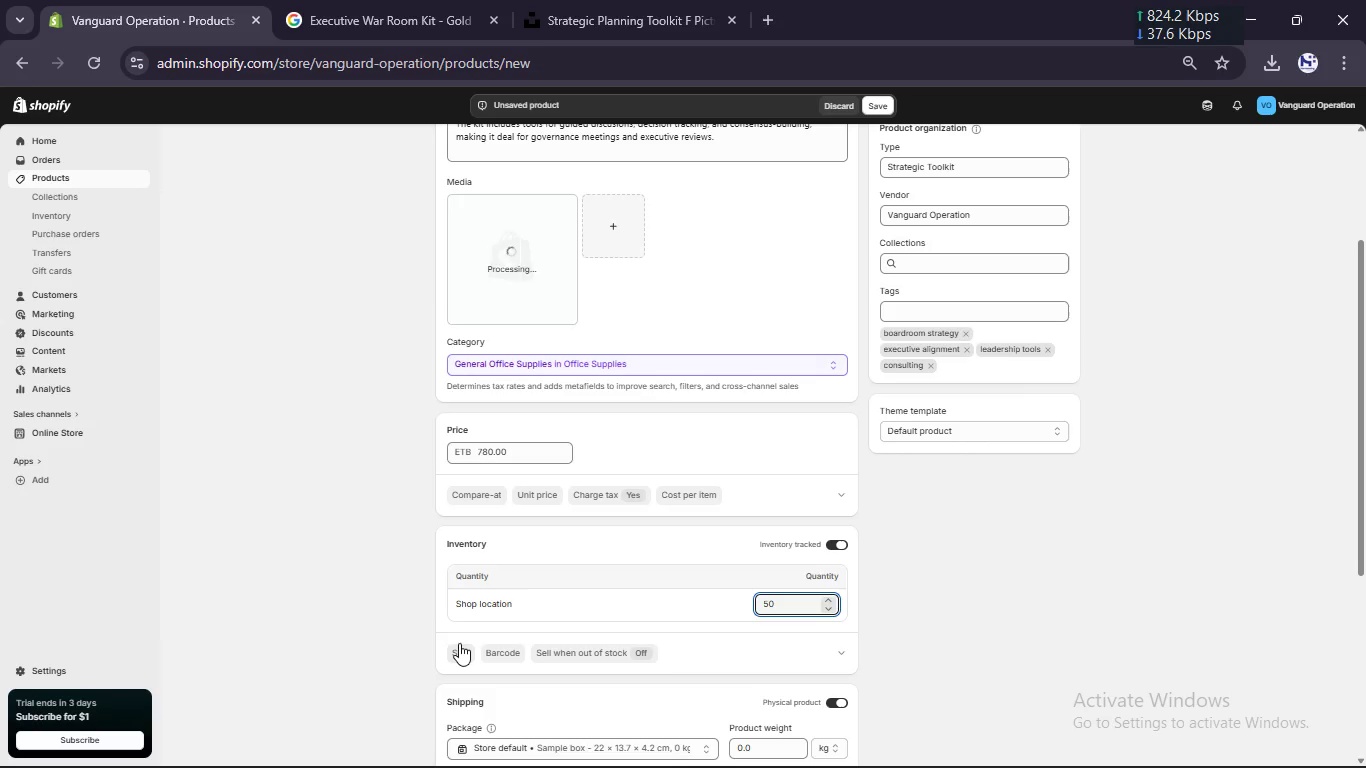 
wait(13.34)
 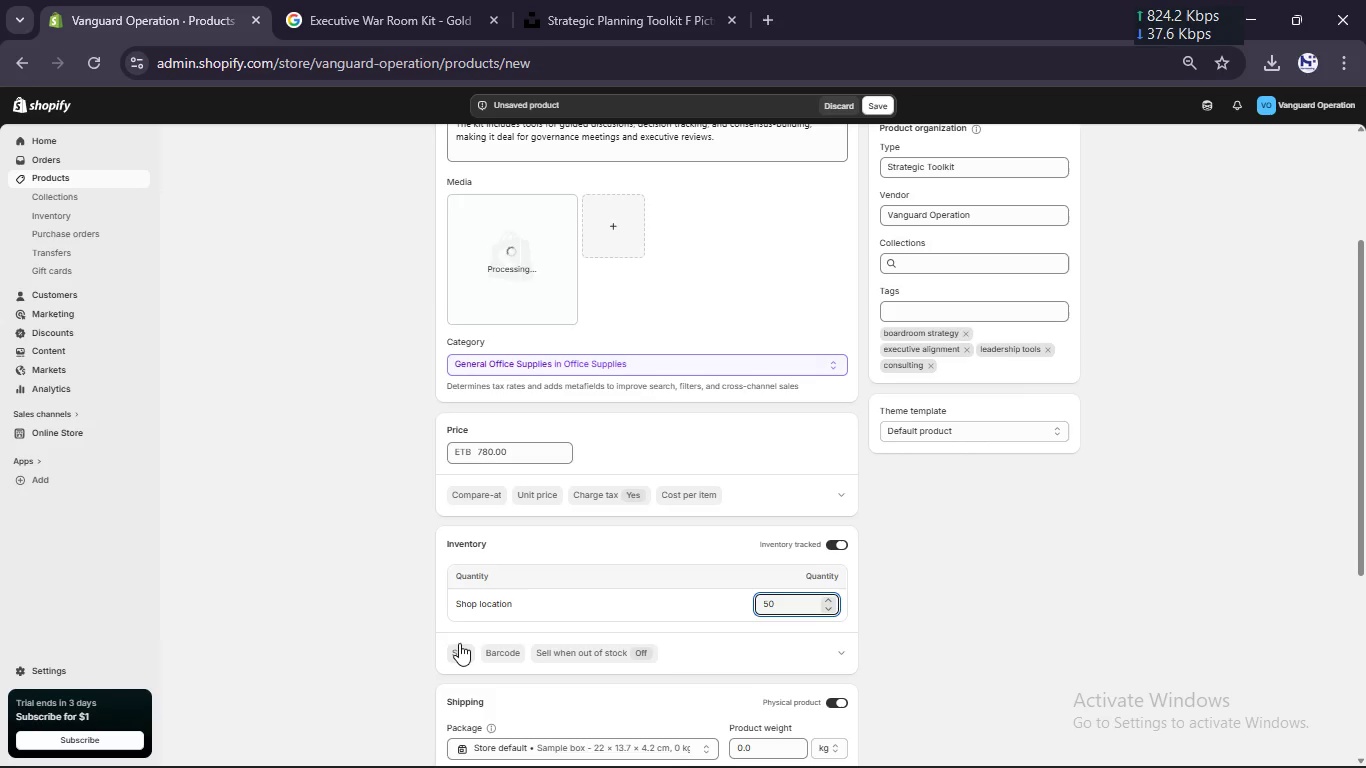 
type(VOG-BOARD-005)
 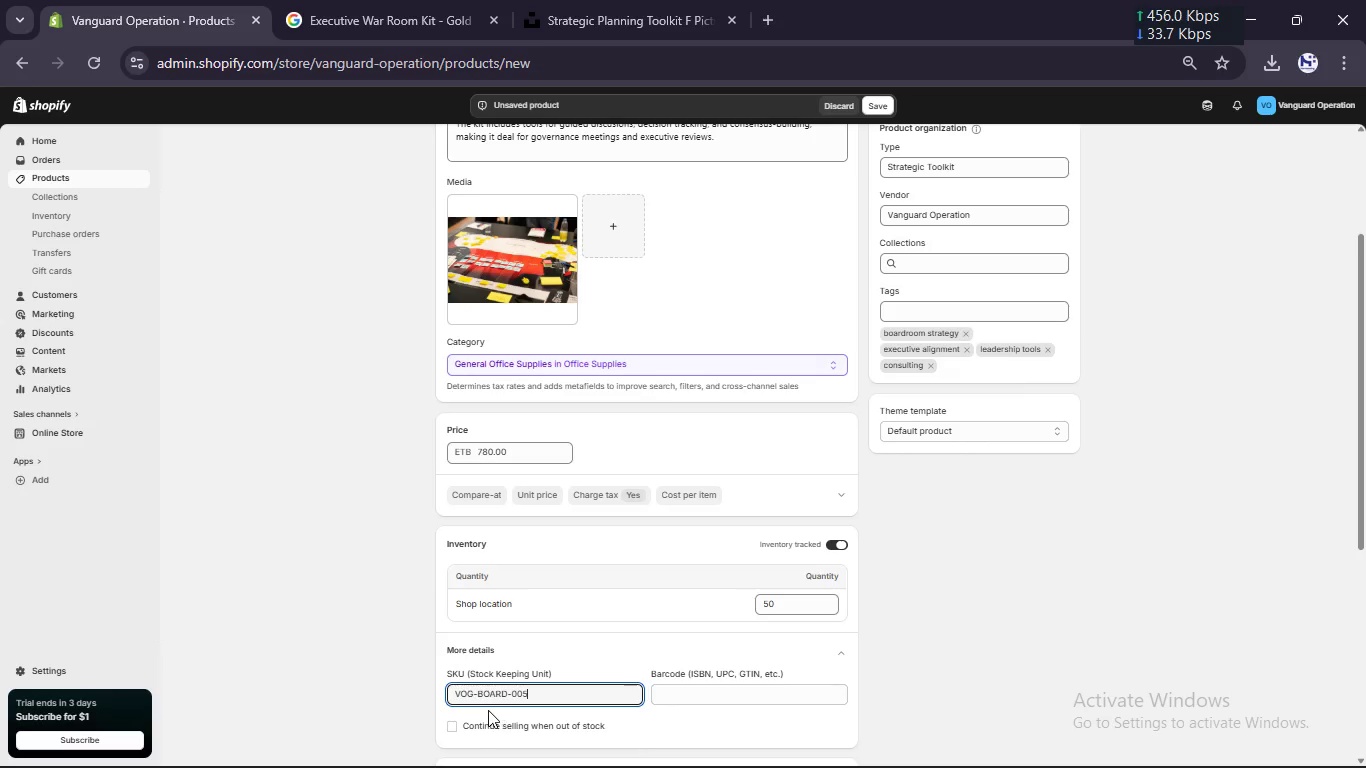 
left_click([479, 726])
 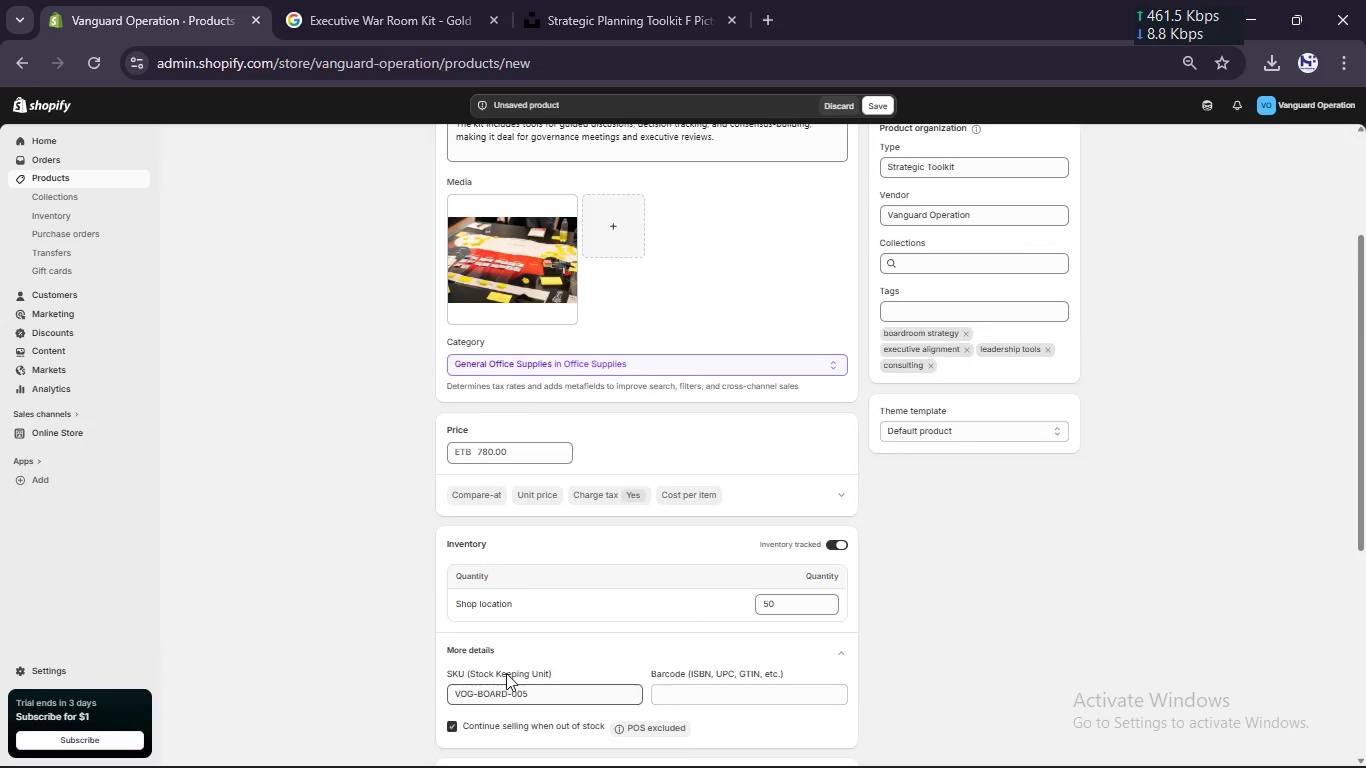 
scroll: coordinate [506, 673], scroll_direction: down, amount: 6.0
 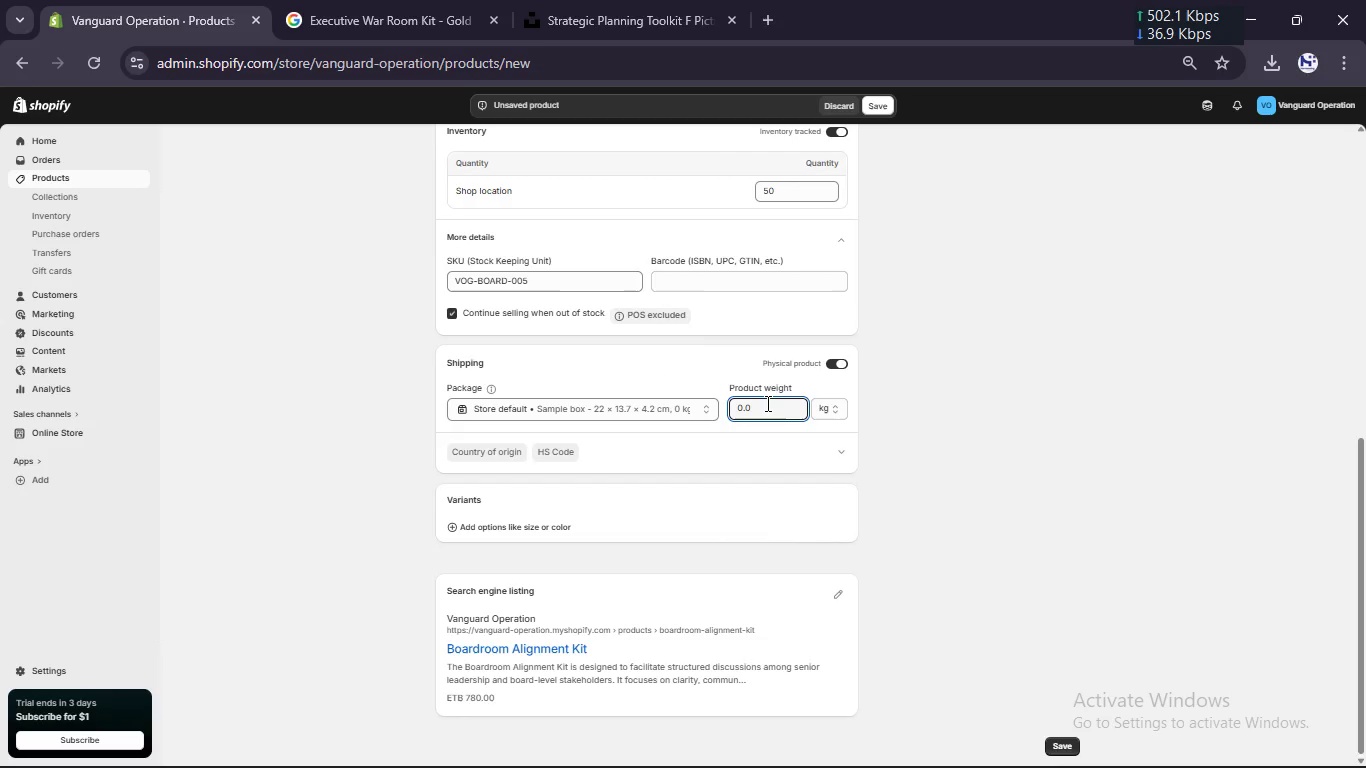 
key(ArrowLeft)
 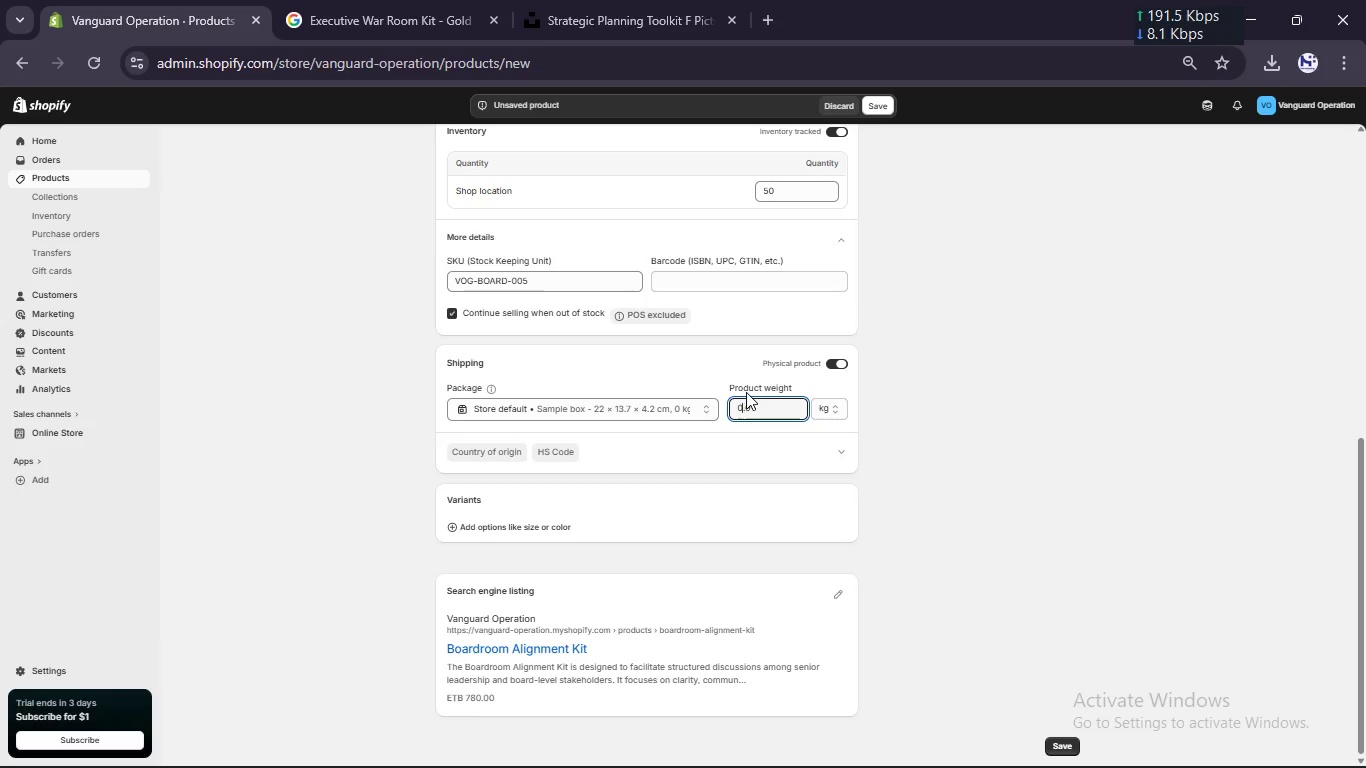 
key(ArrowLeft)
 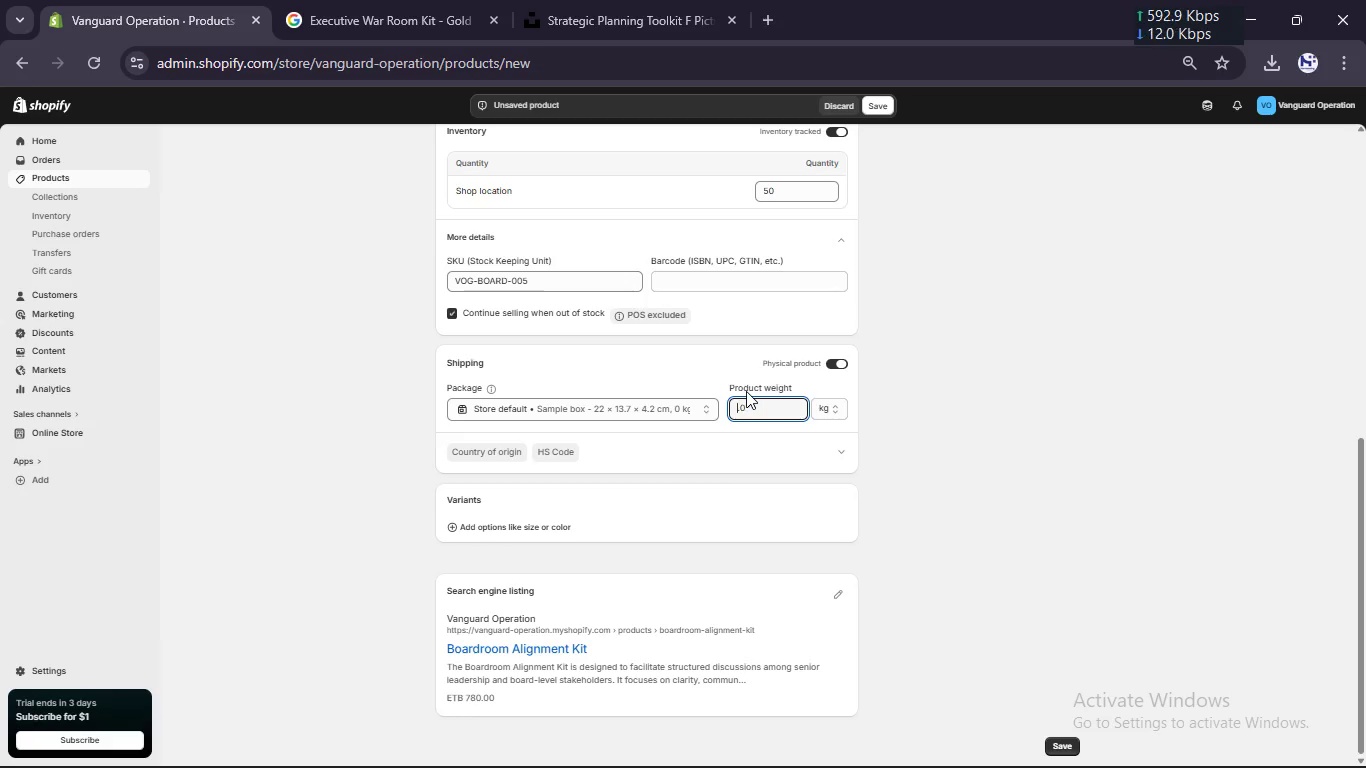 
key(Backspace)
 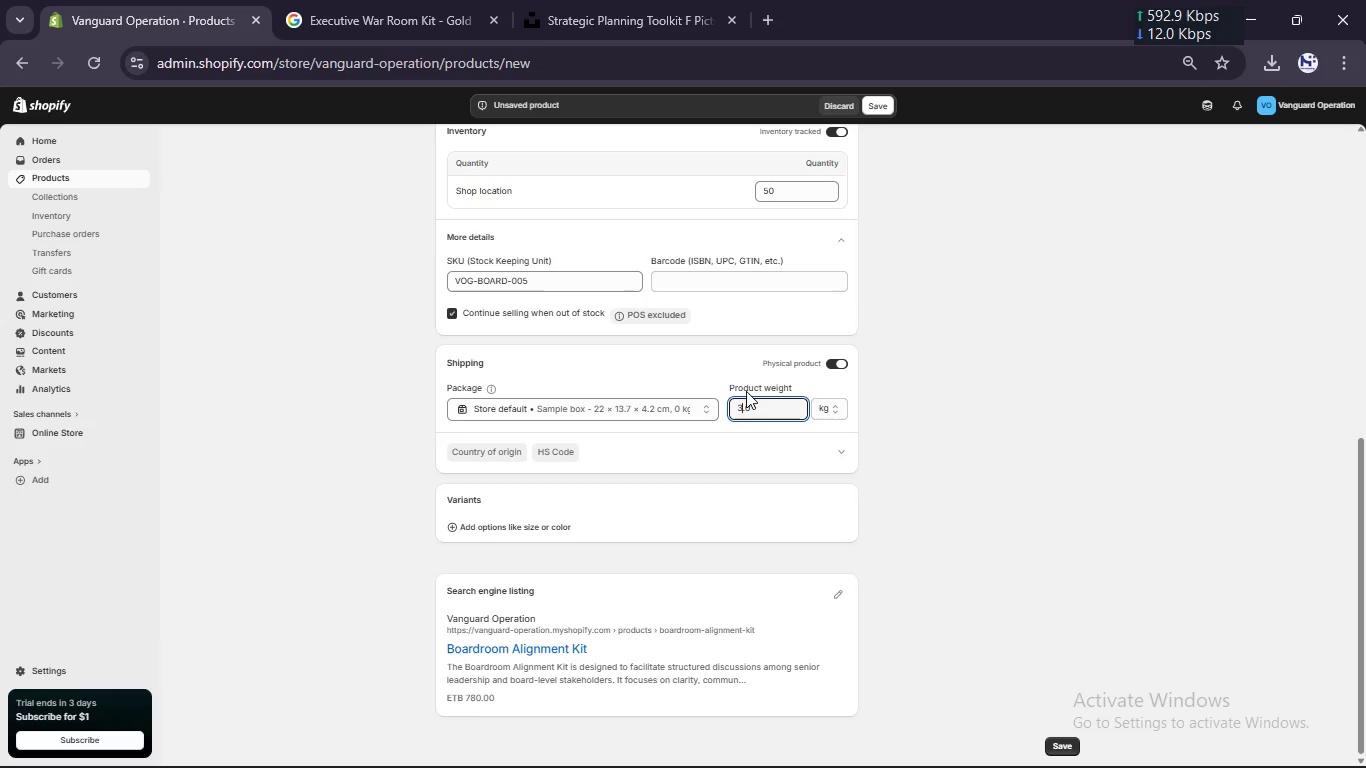 
key(Numpad3)
 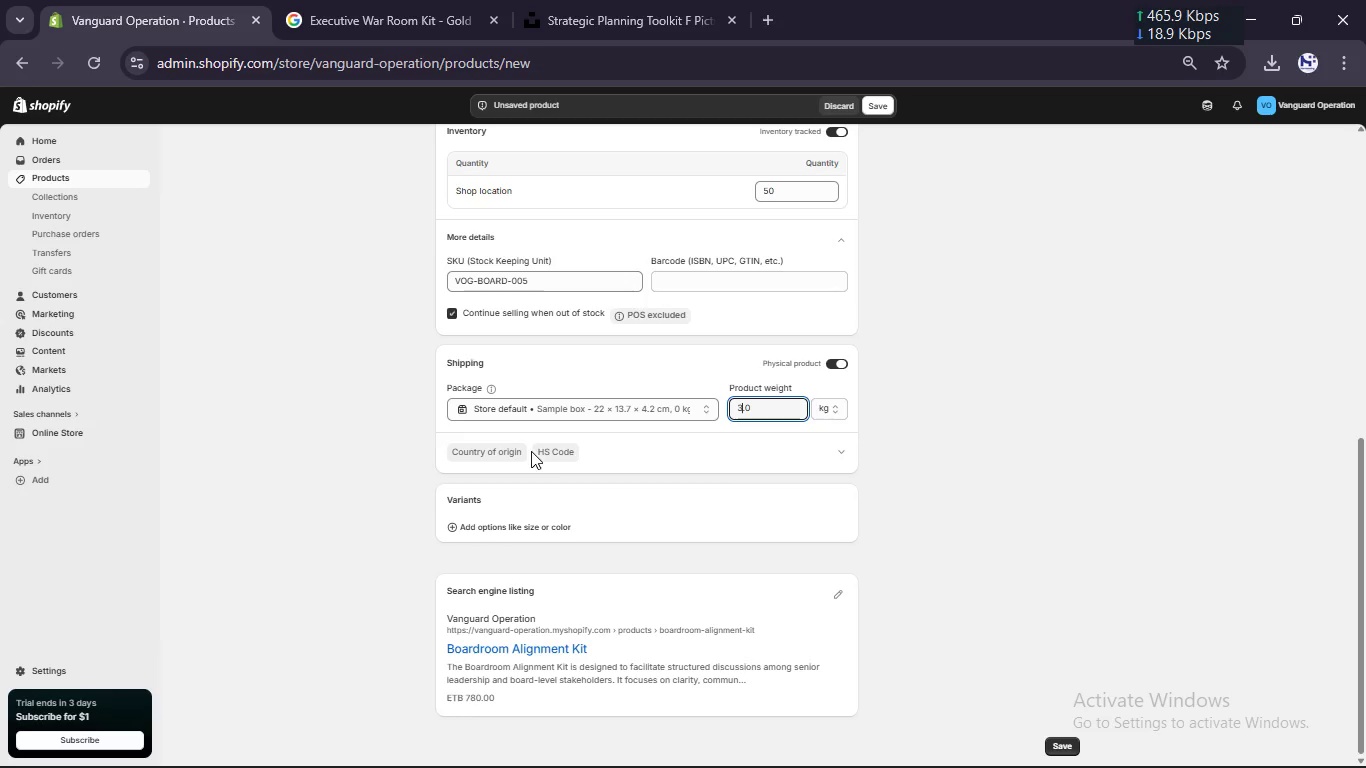 
left_click([550, 453])
 